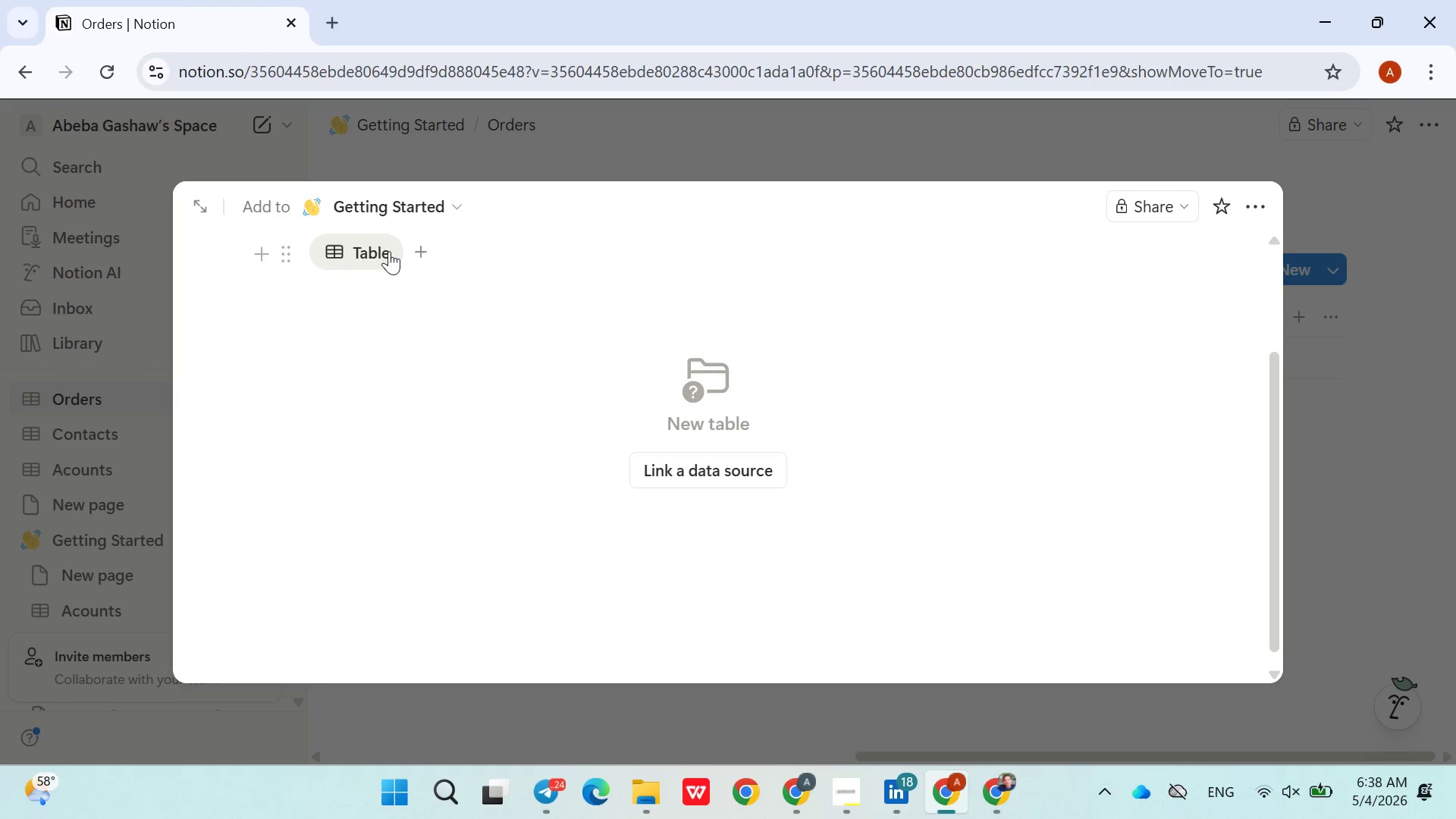 
left_click([370, 253])
 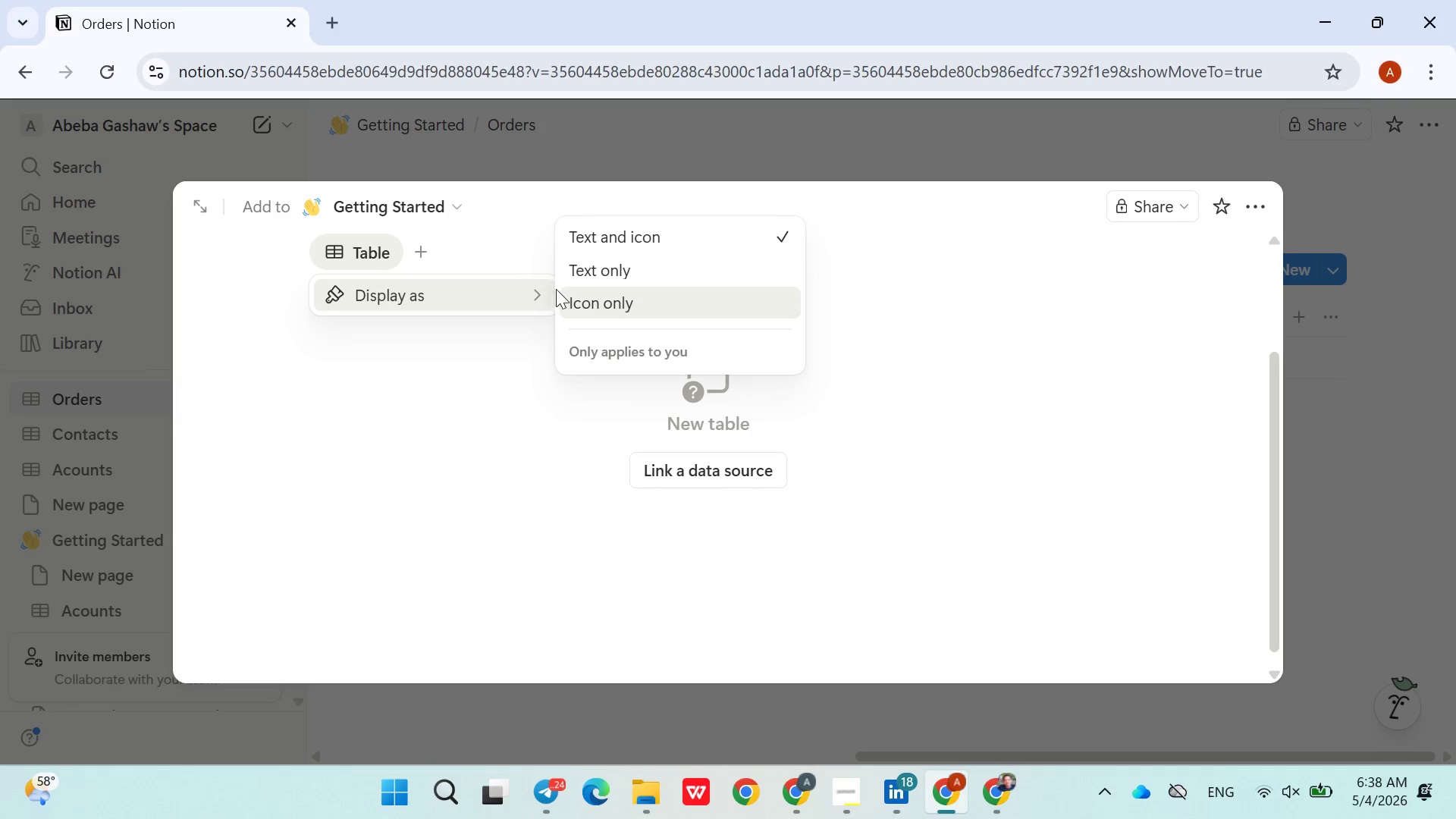 
left_click([387, 249])
 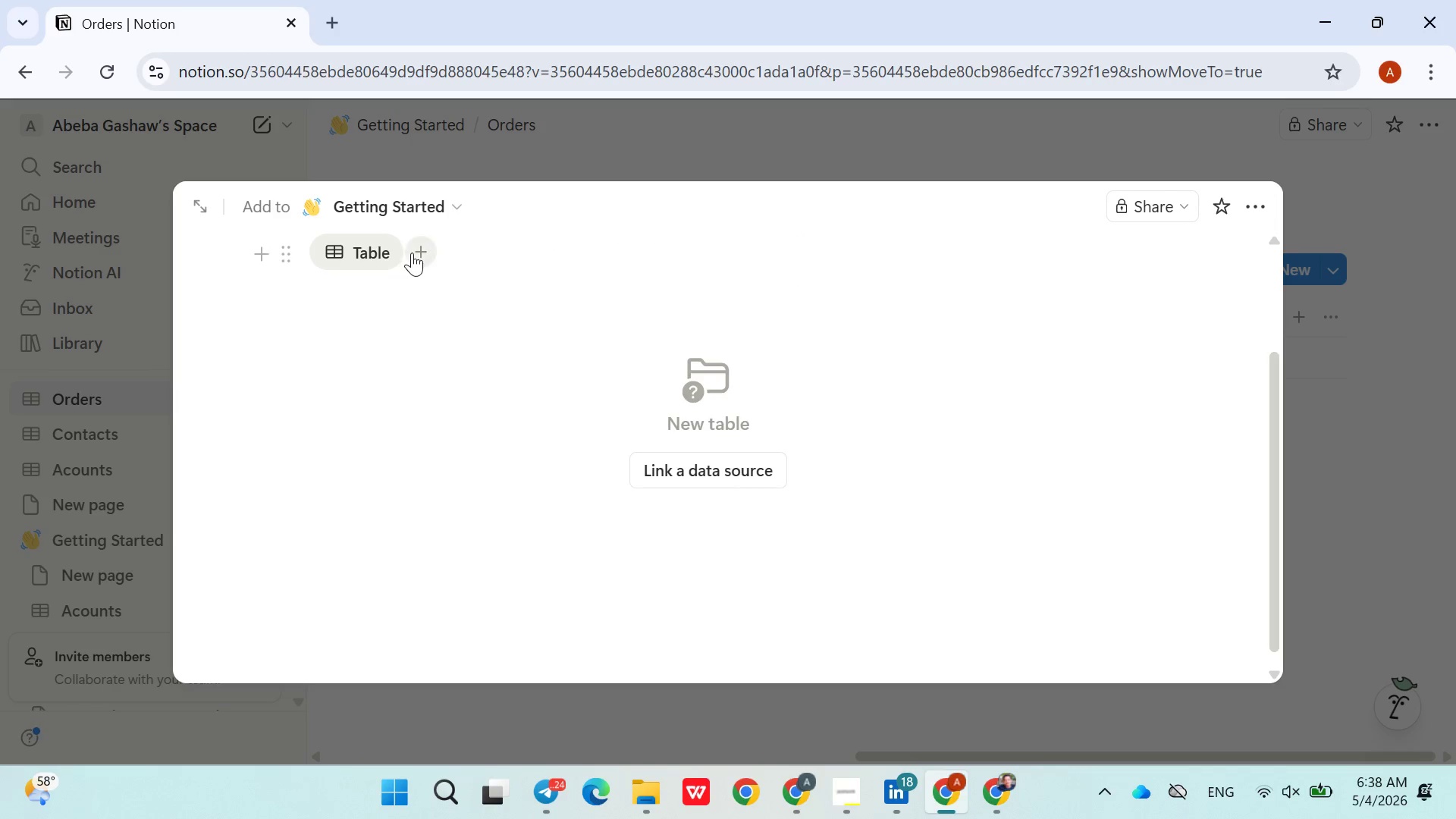 
left_click([412, 253])
 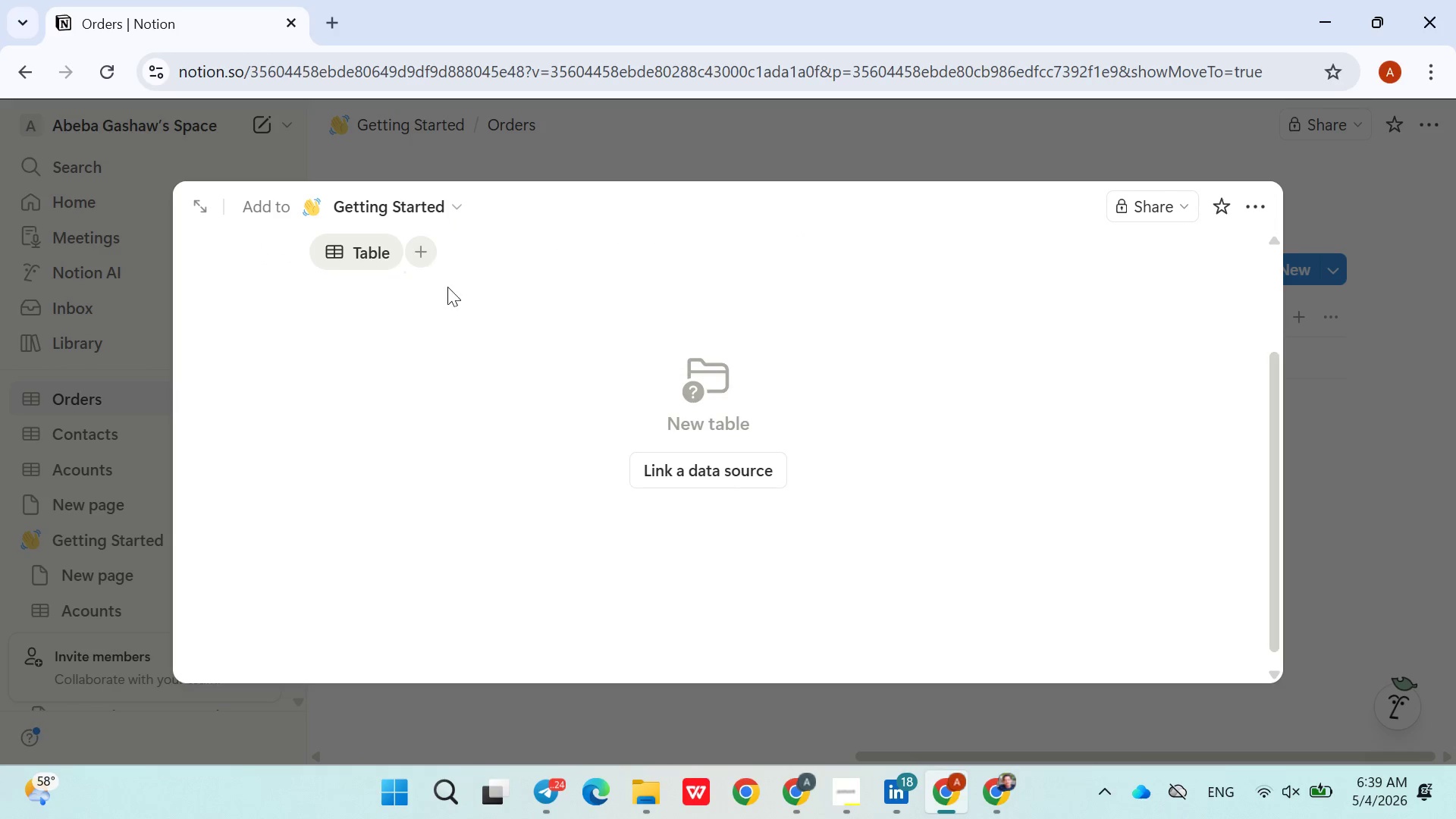 
left_click([422, 254])
 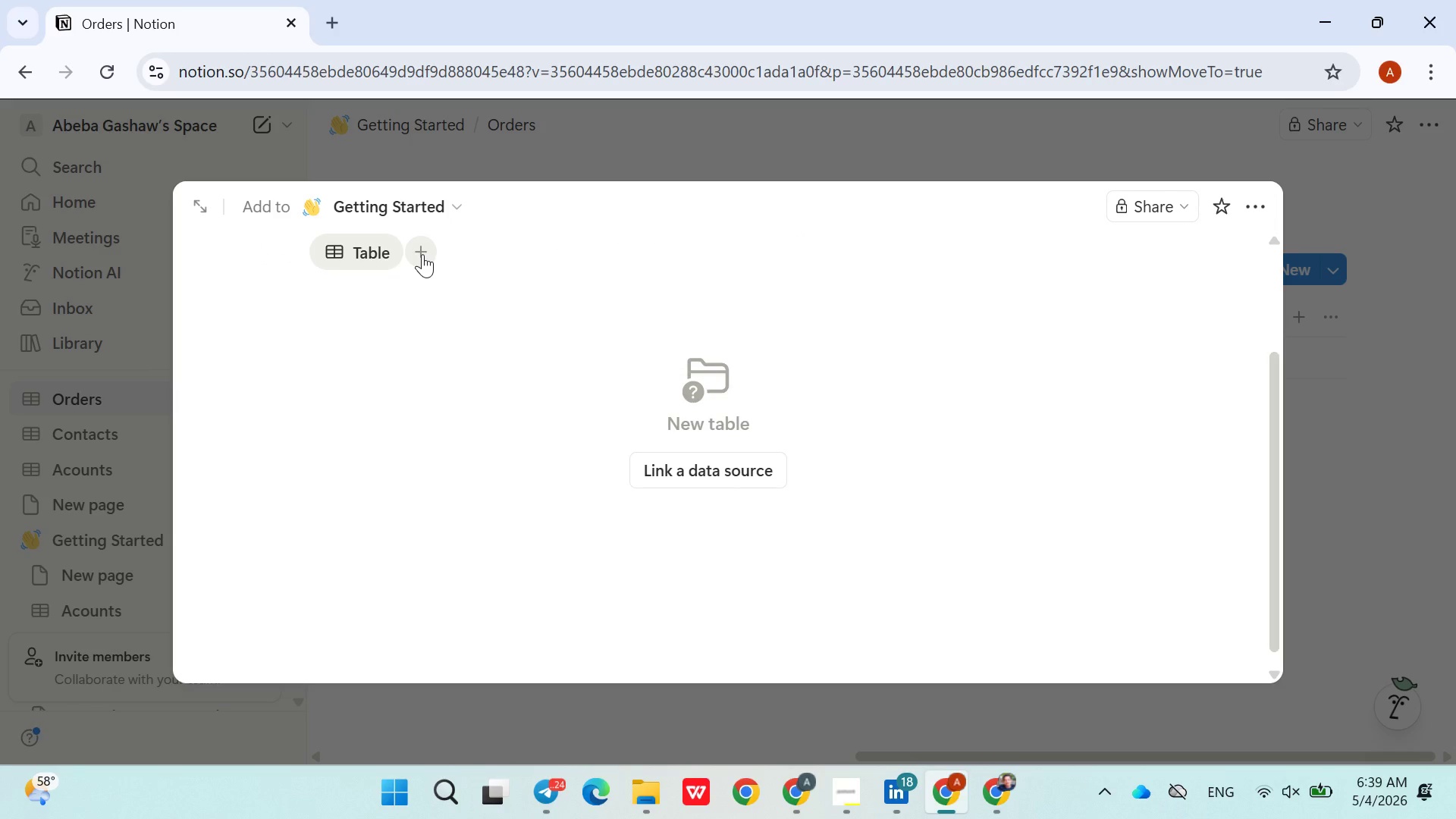 
left_click([422, 254])
 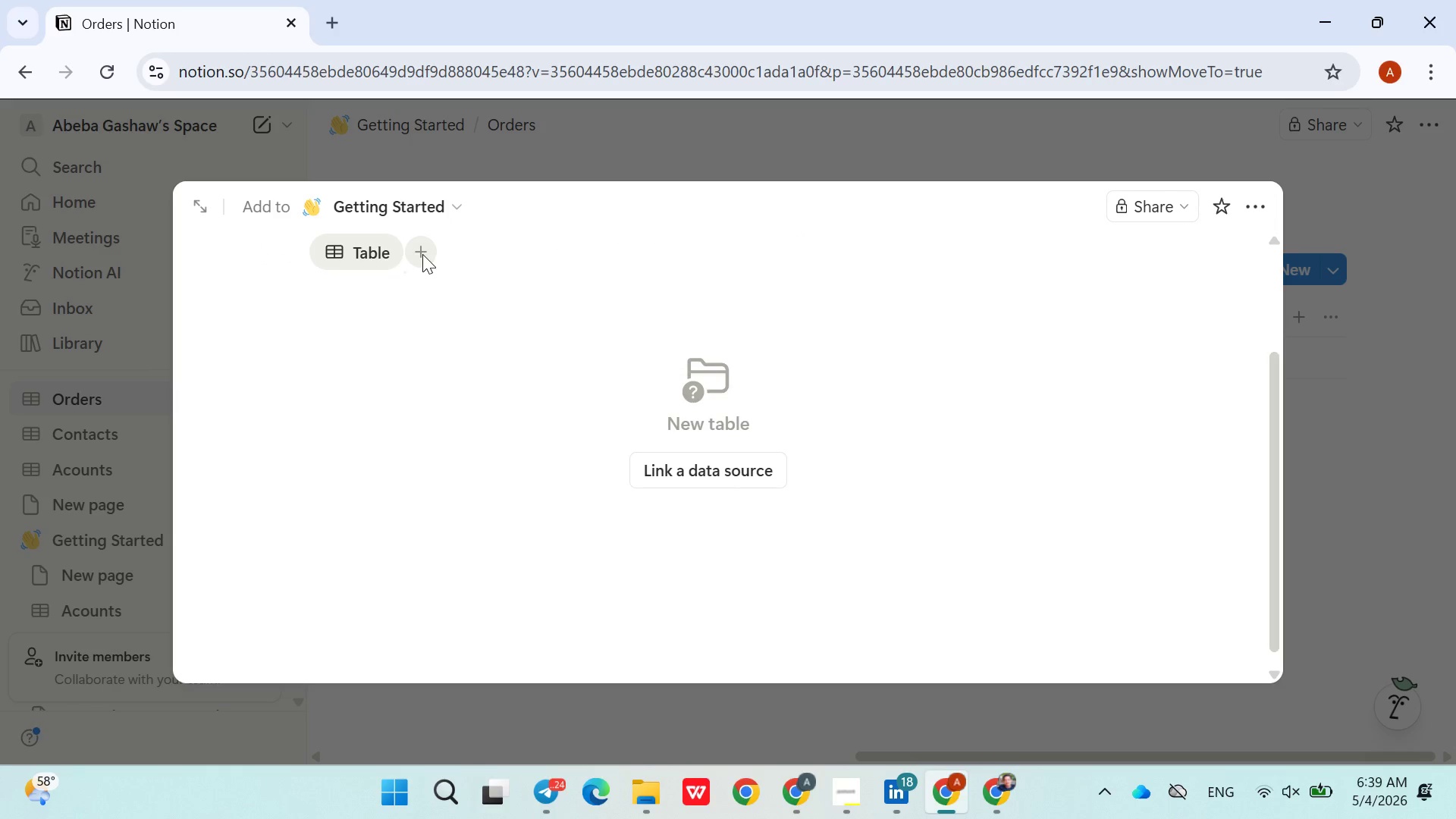 
left_click([422, 254])
 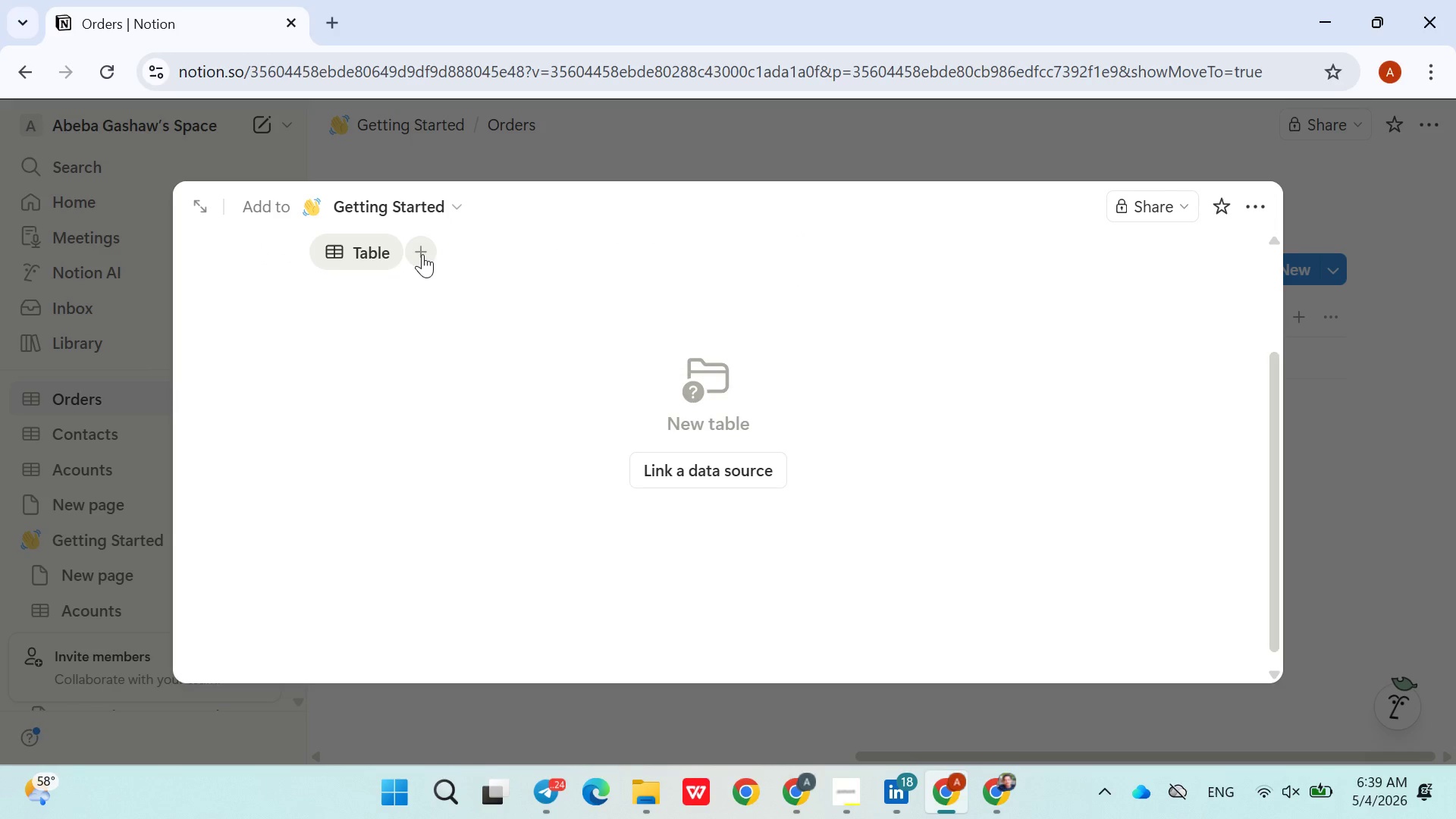 
left_click([422, 254])
 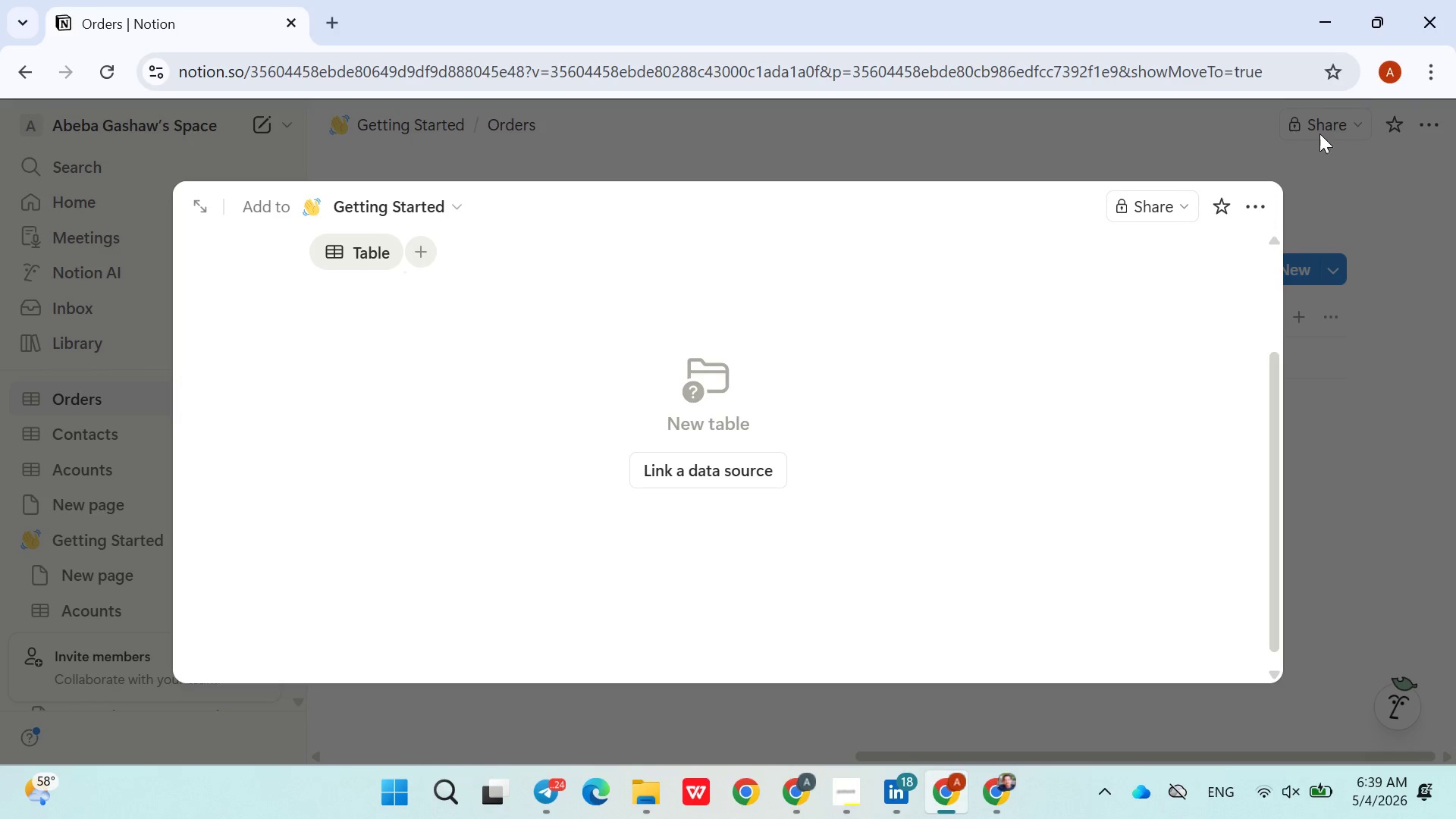 
wait(5.58)
 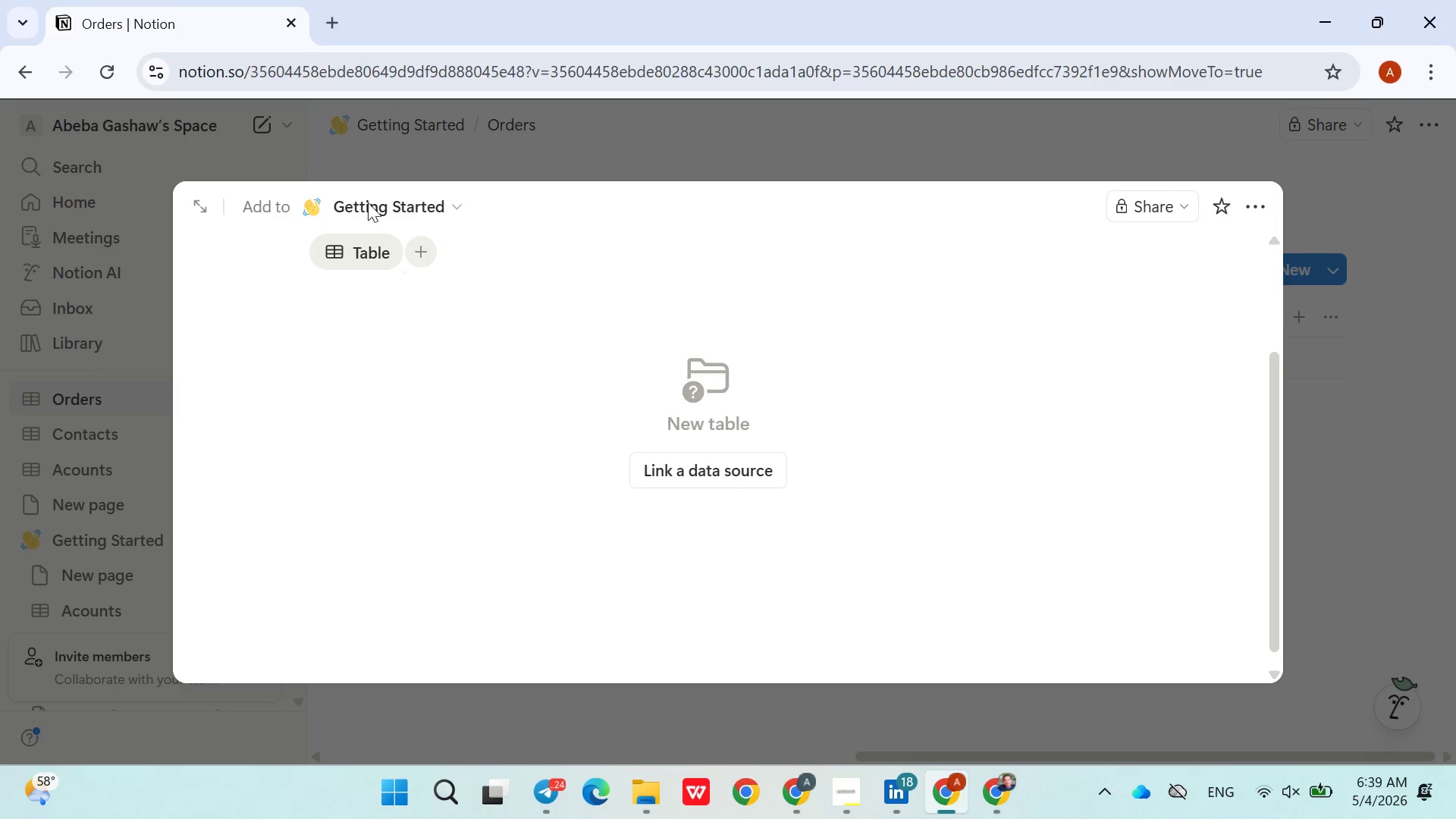 
left_click([1112, 155])
 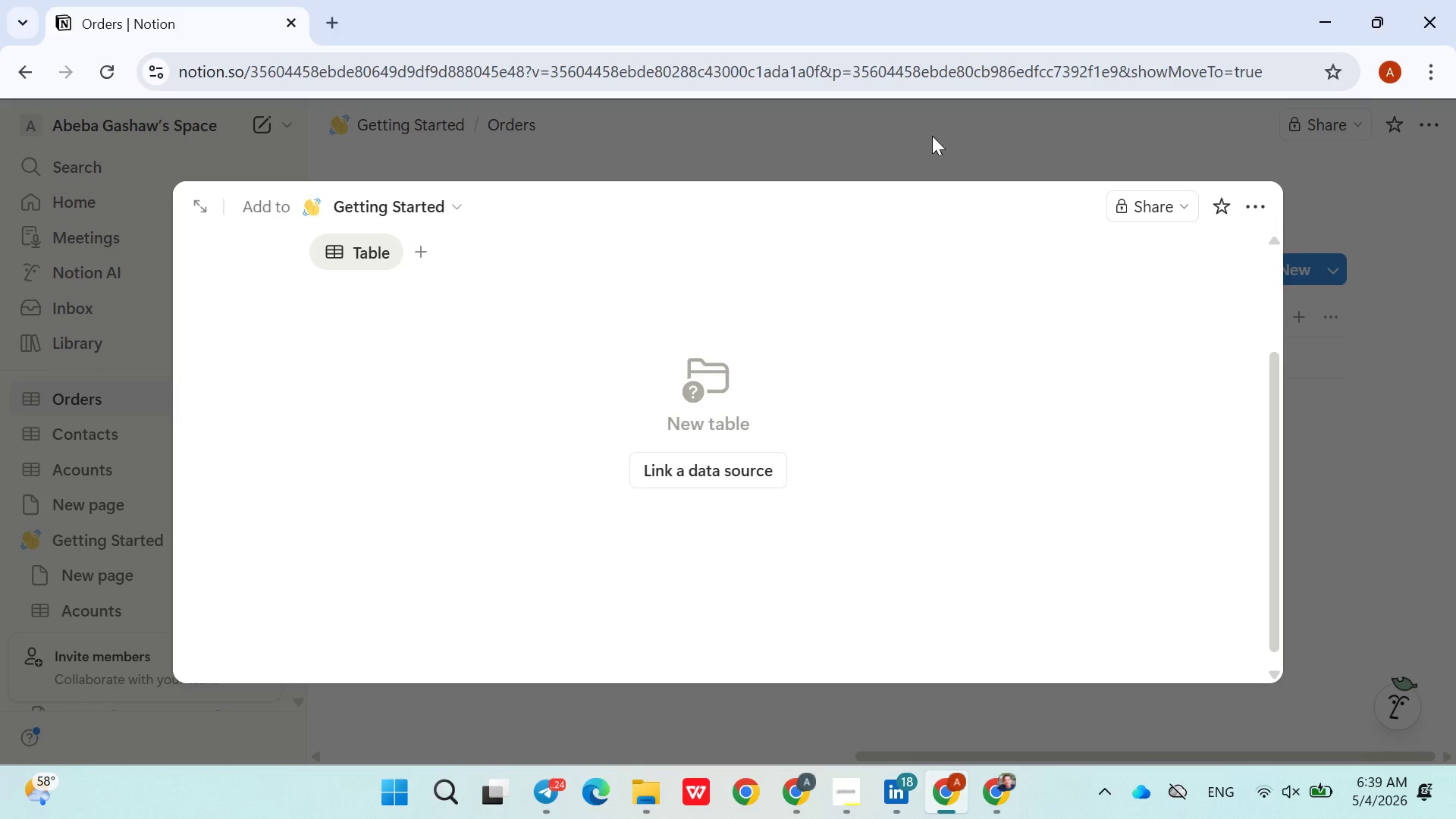 
left_click([932, 136])
 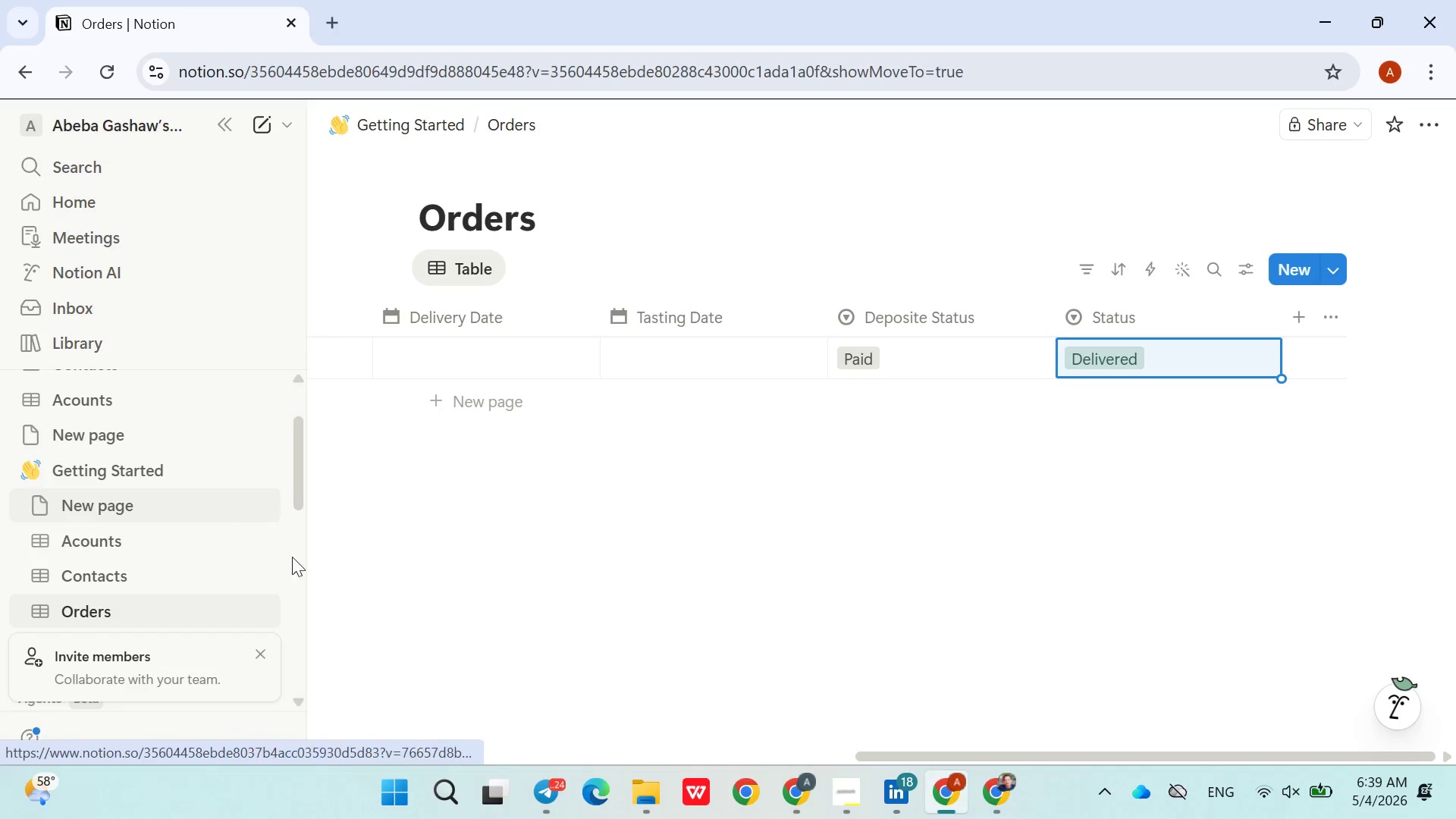 
left_click([255, 650])
 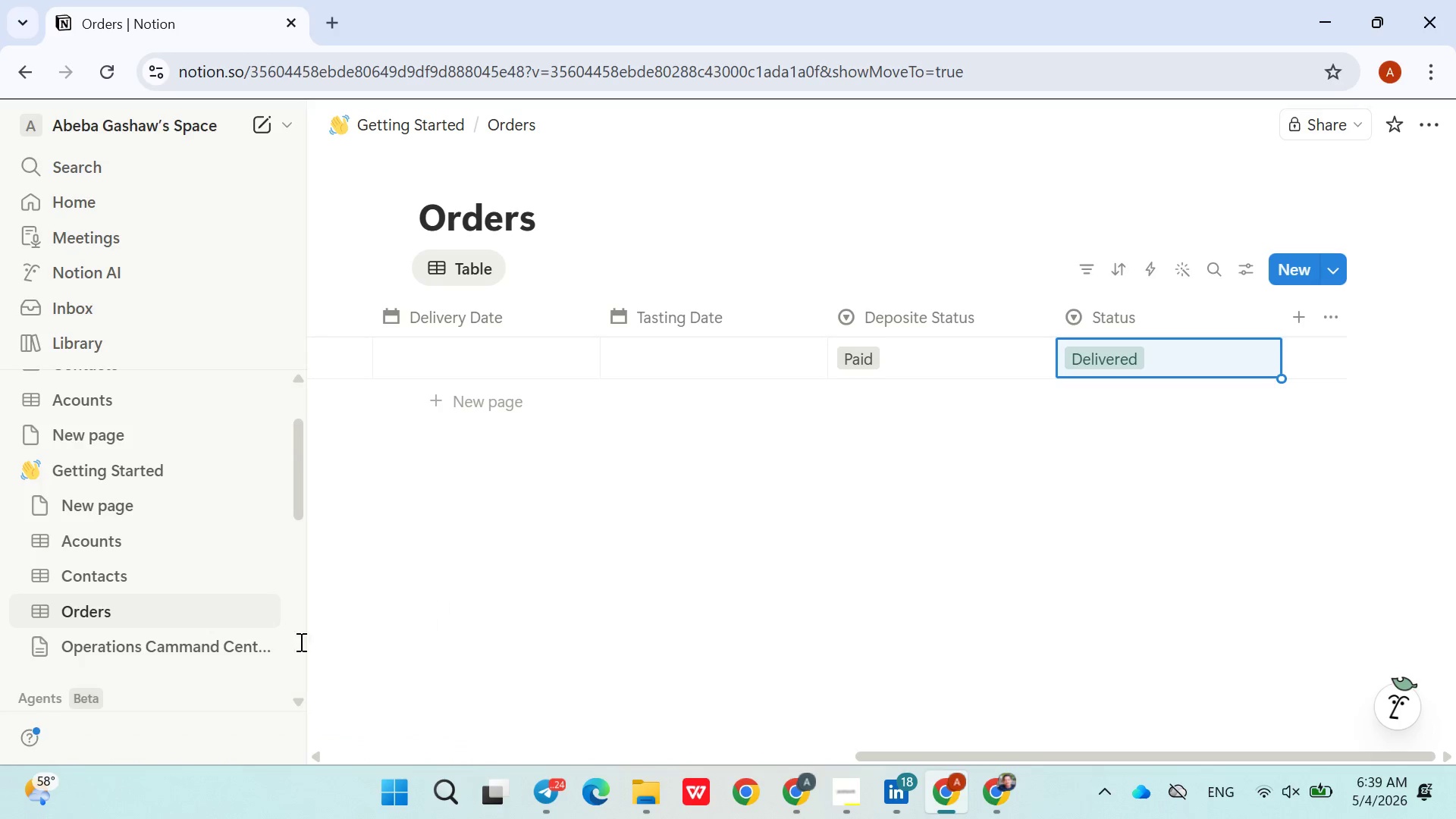 
left_click([193, 650])
 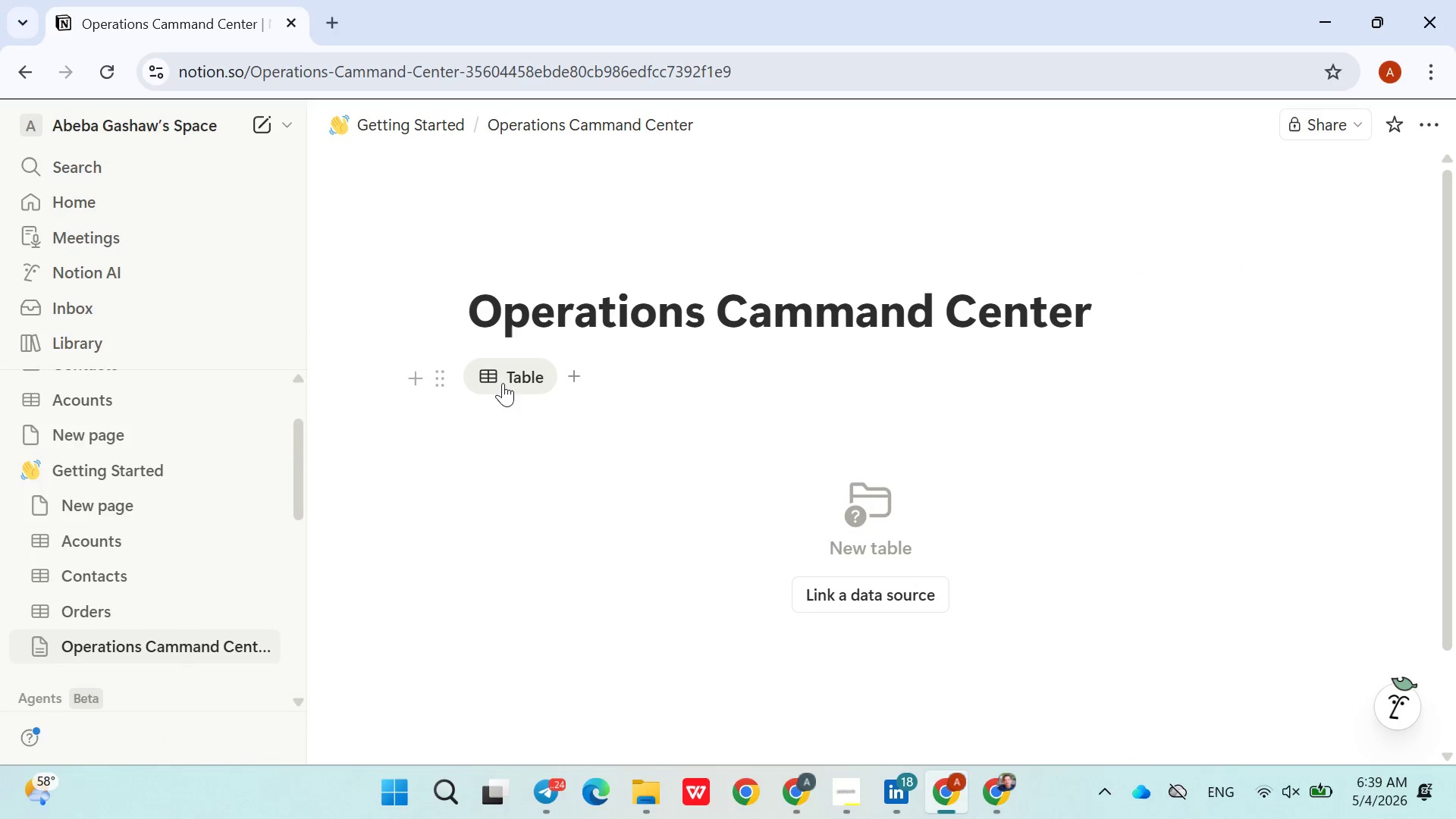 
left_click([492, 376])
 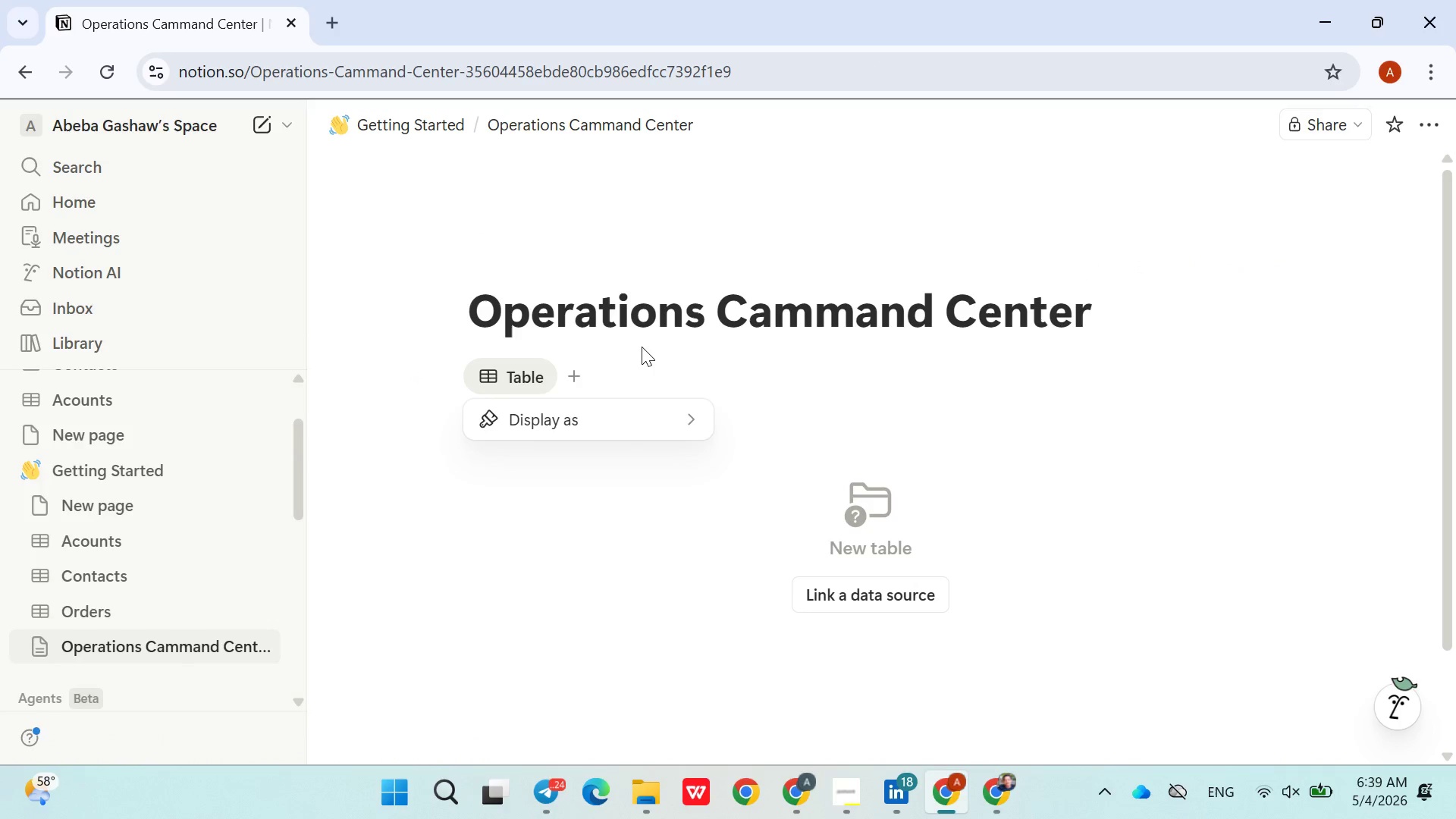 
left_click([645, 347])
 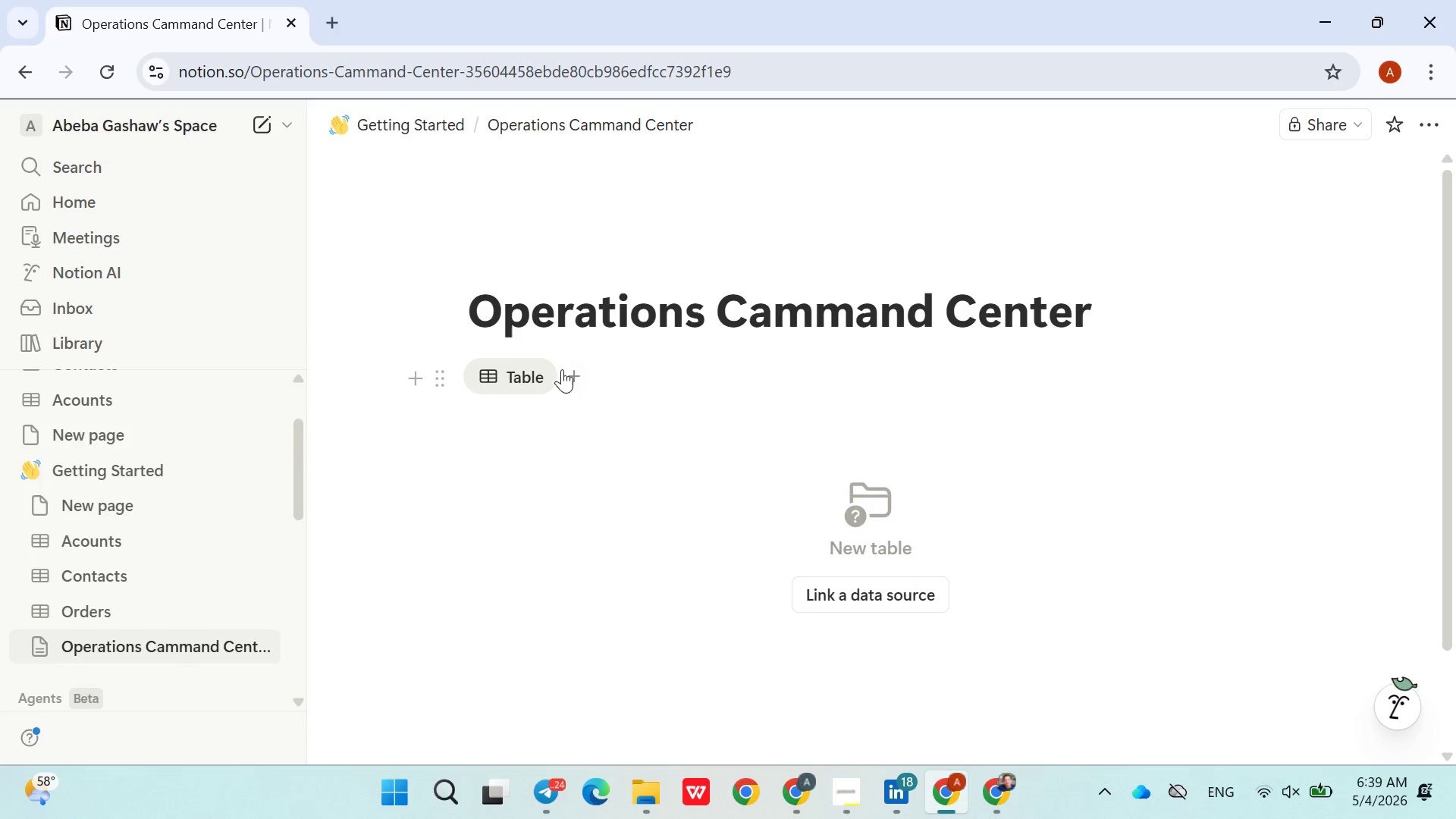 
left_click([566, 370])
 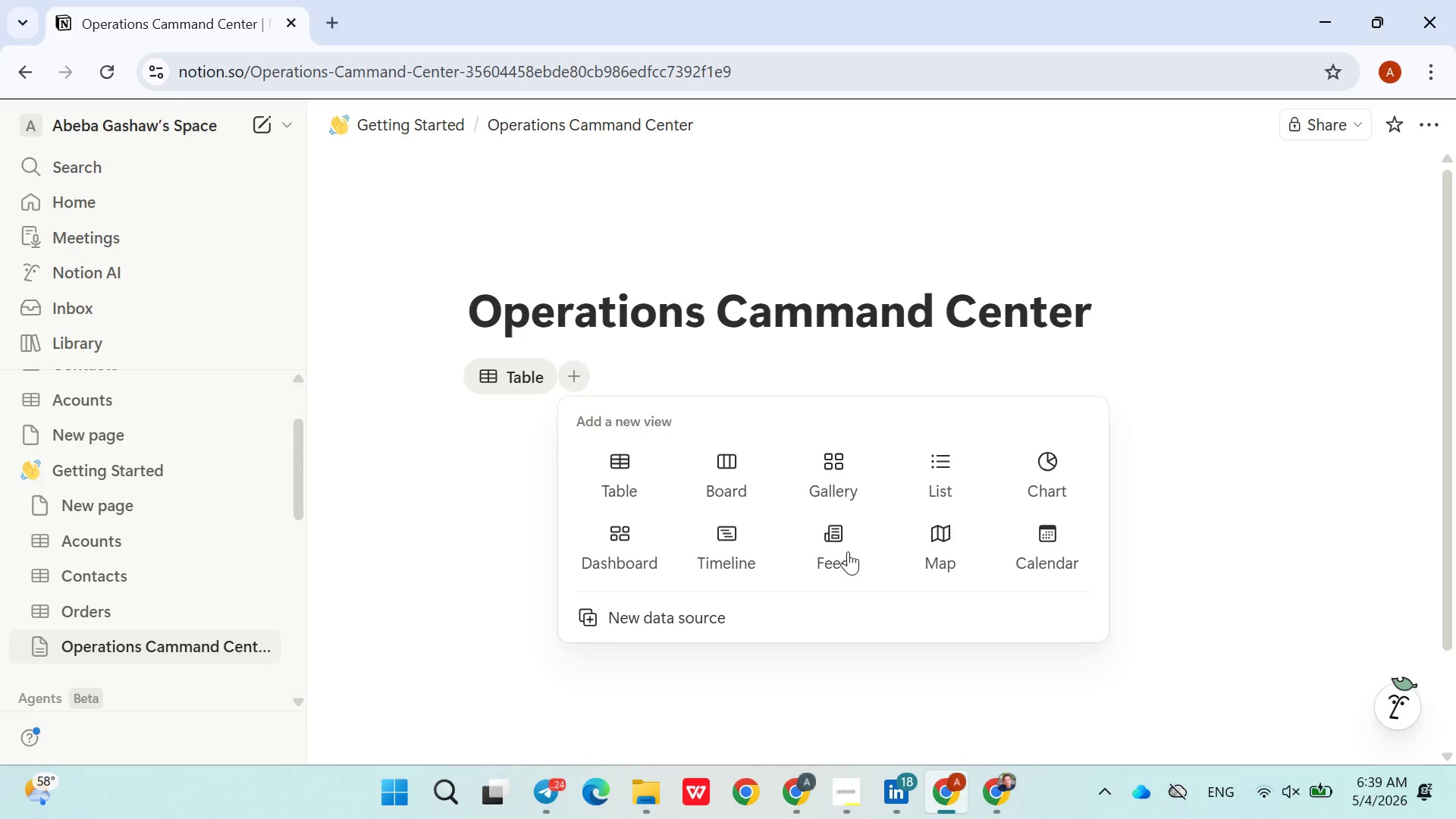 
mouse_move([1044, 541])
 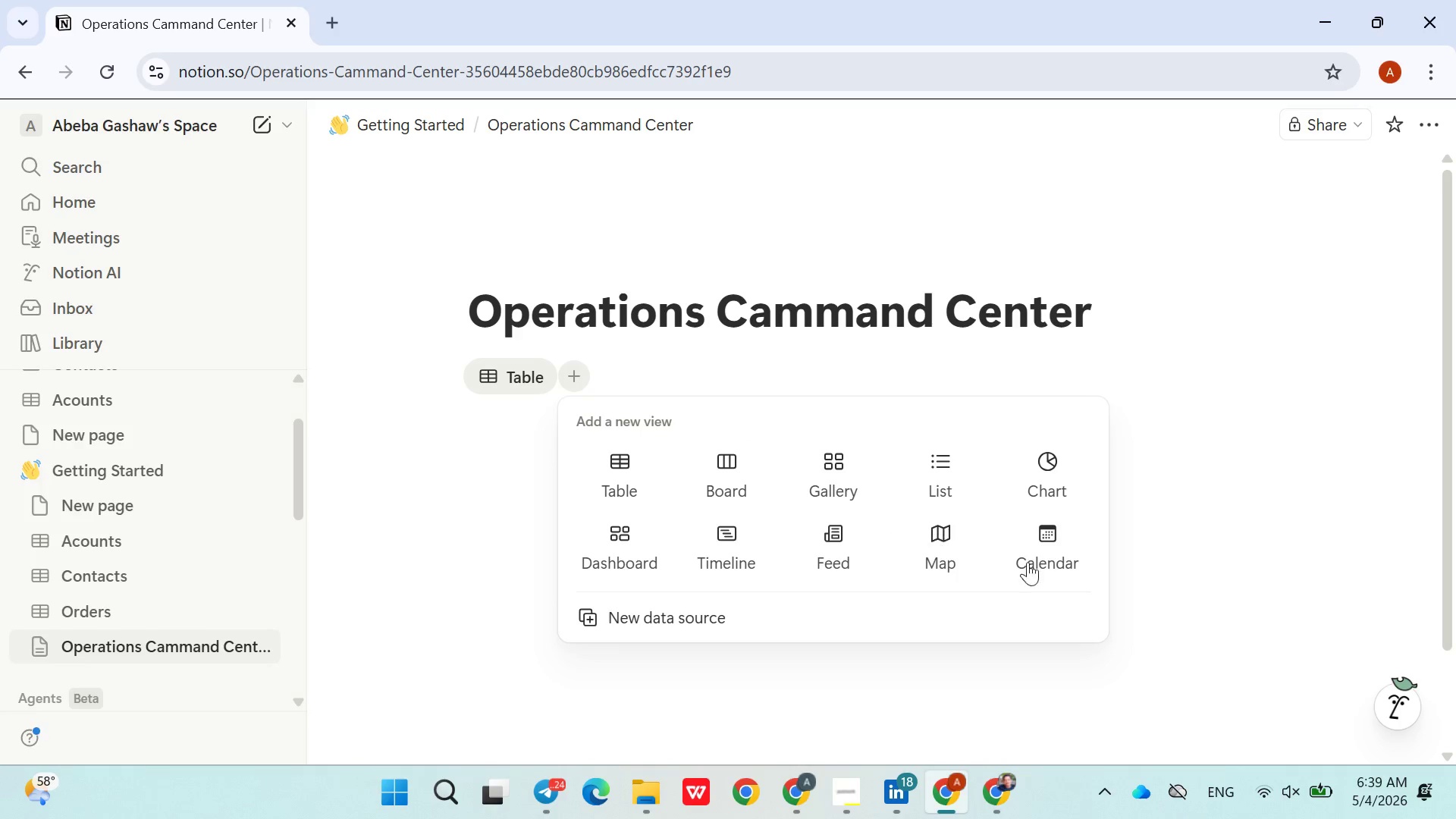 
left_click([1038, 545])
 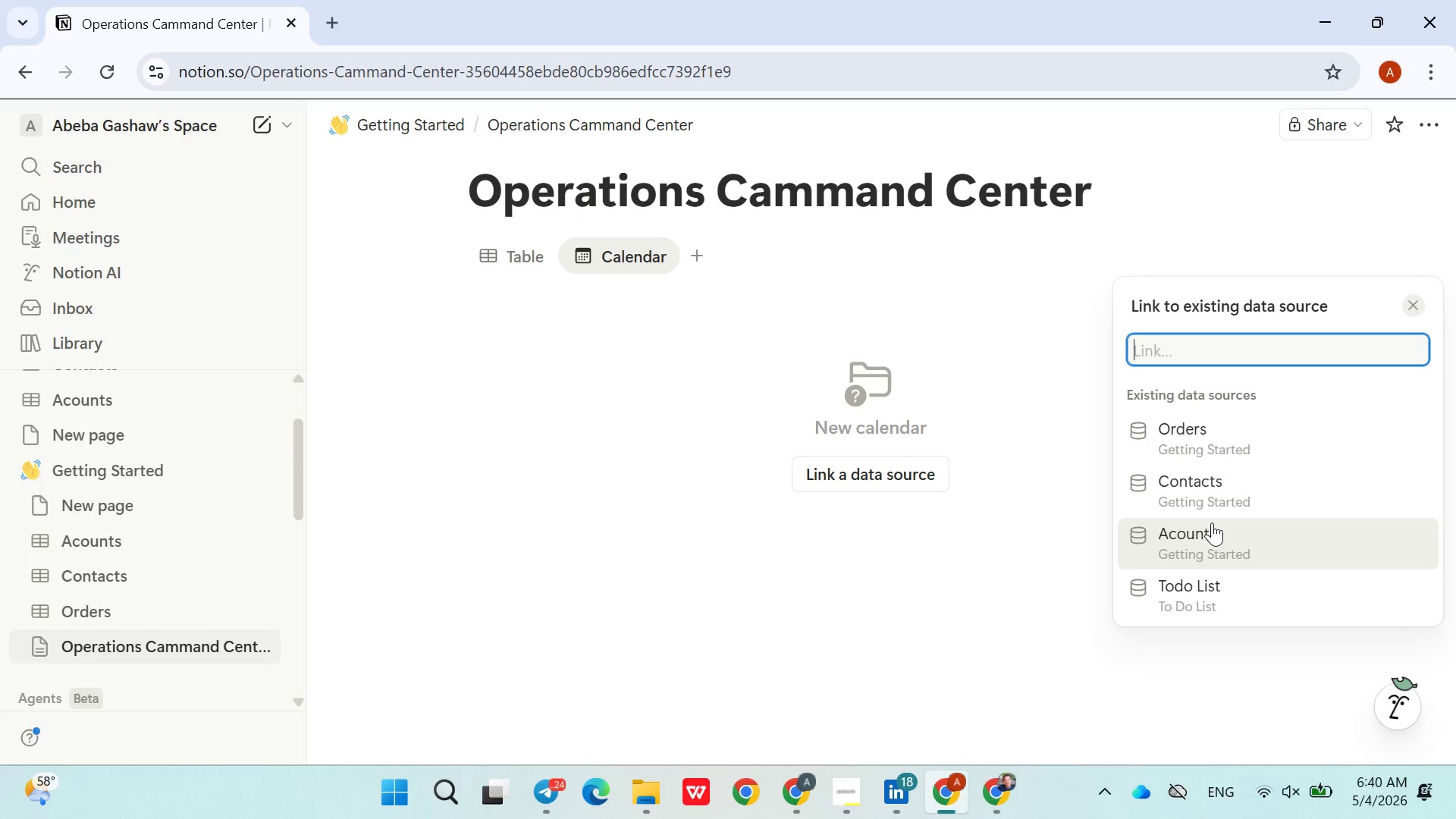 
wait(26.69)
 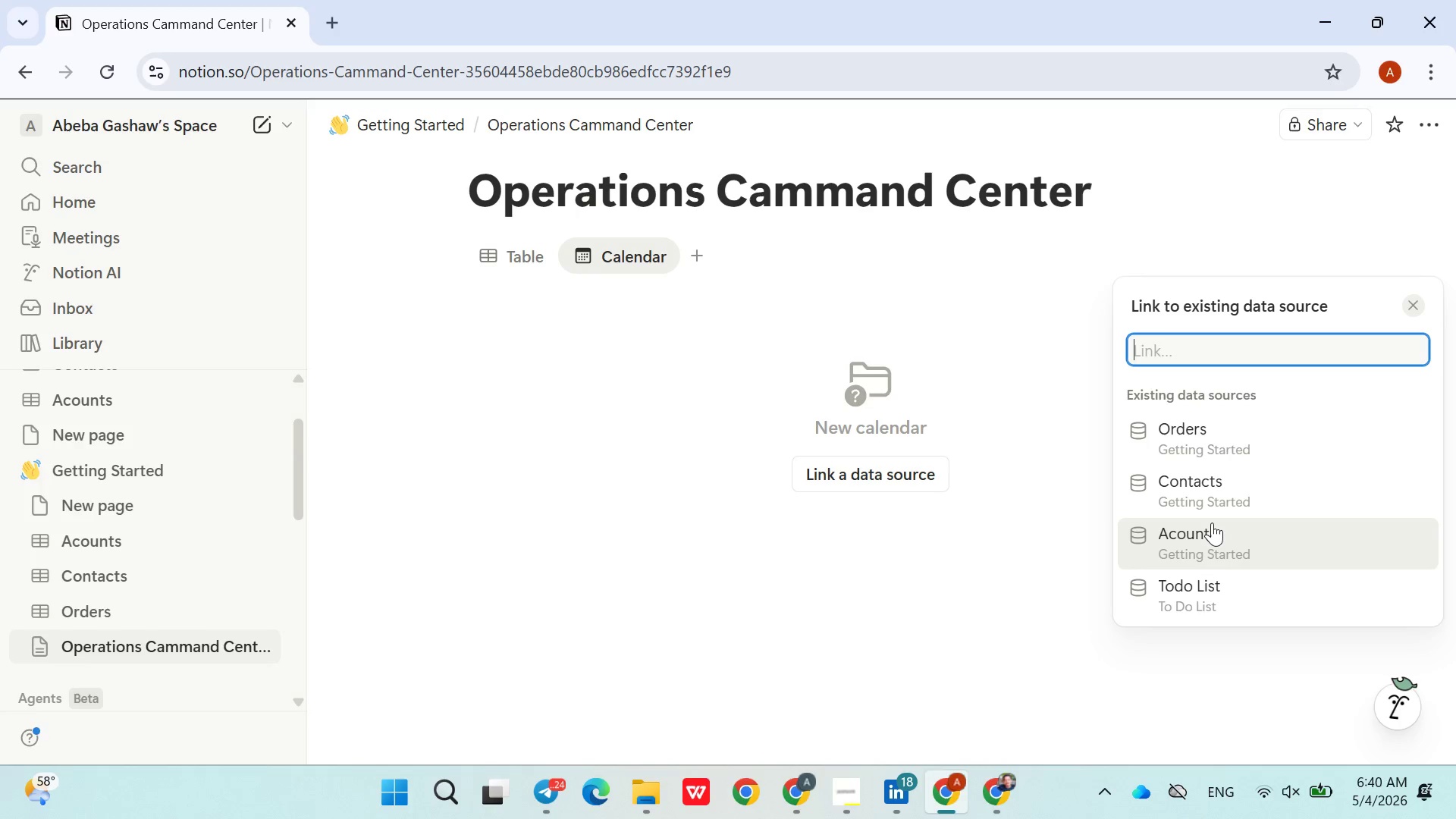 
left_click([1042, 525])
 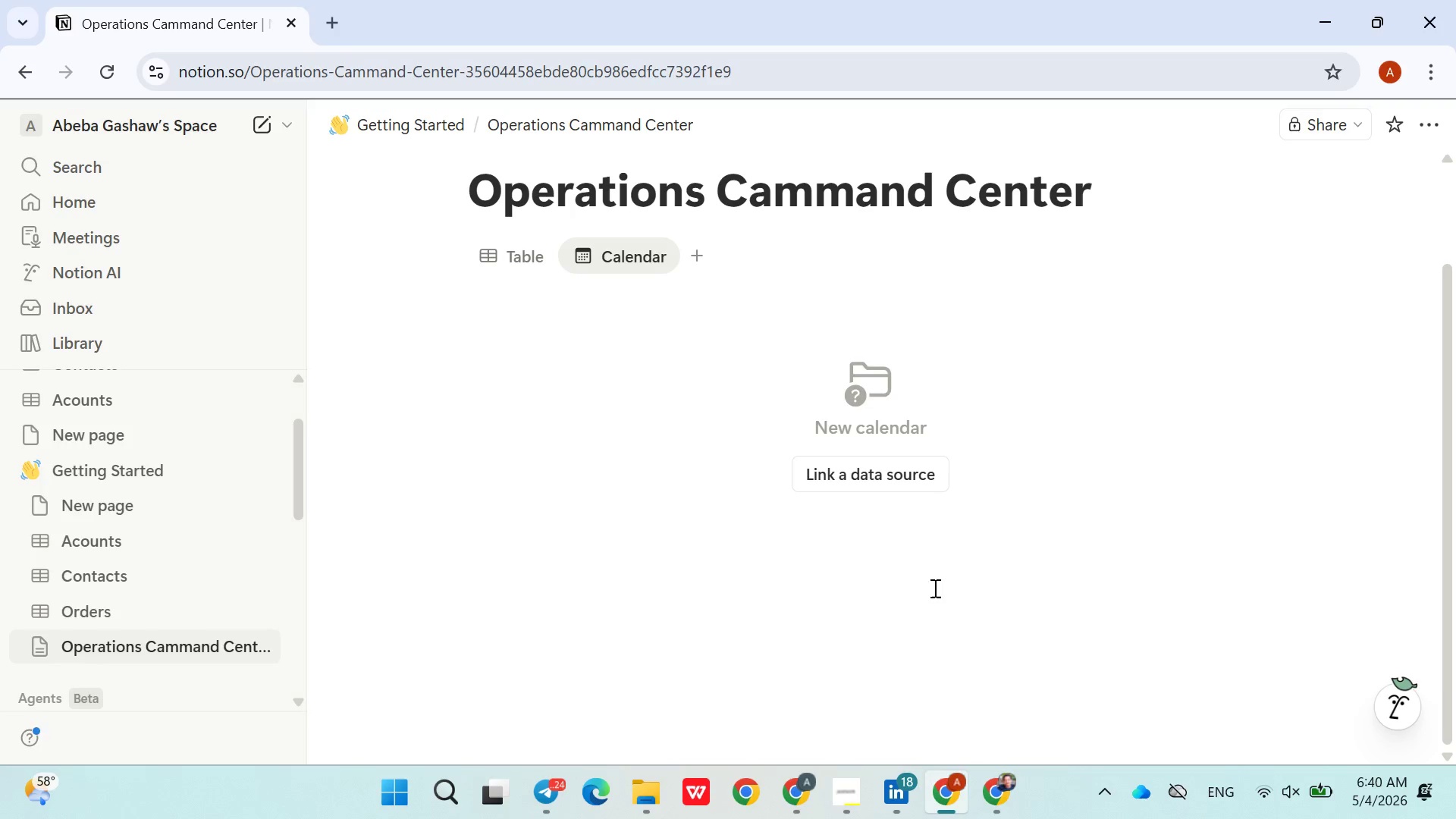 
wait(34.58)
 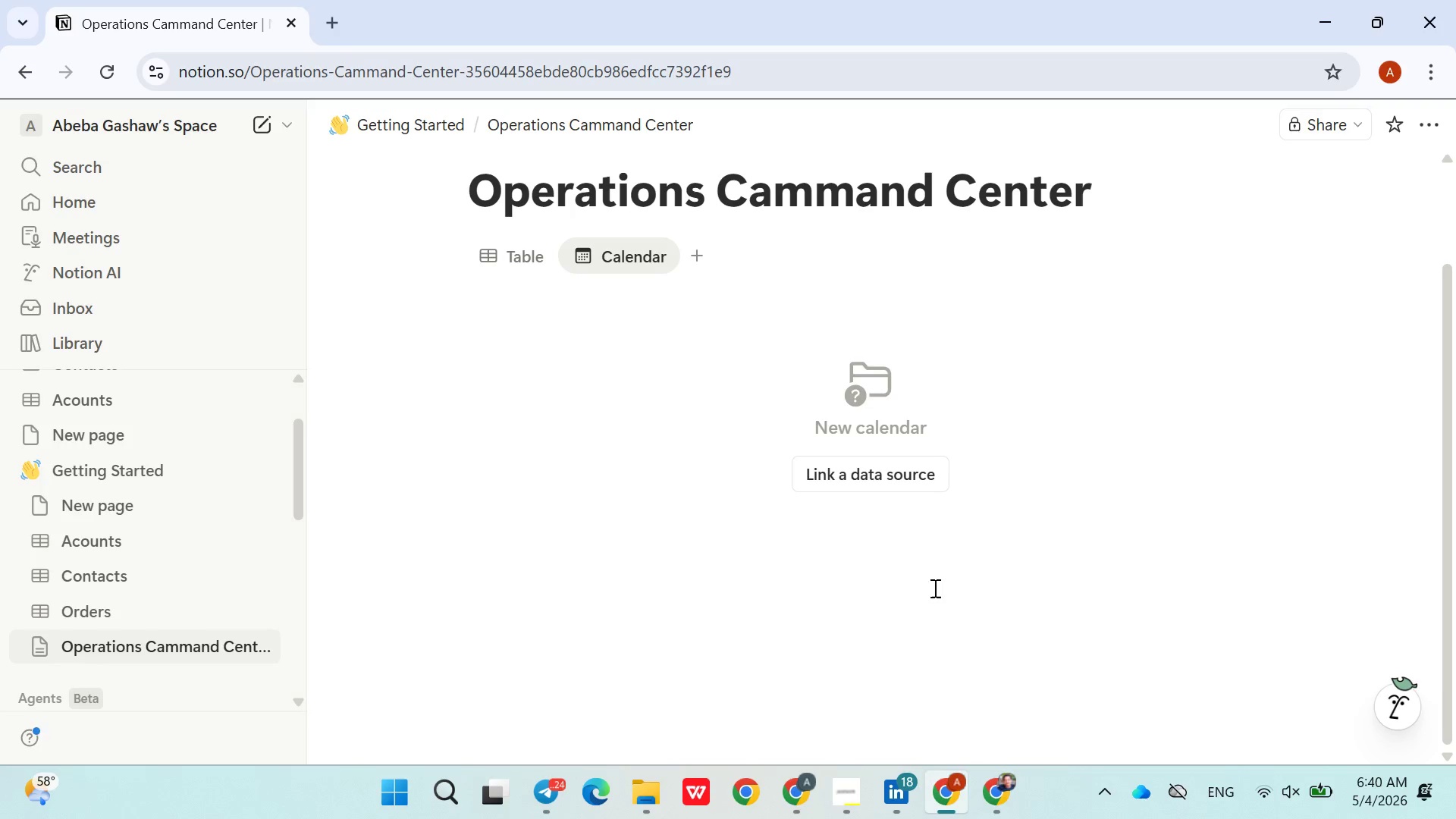 
right_click([533, 251])
 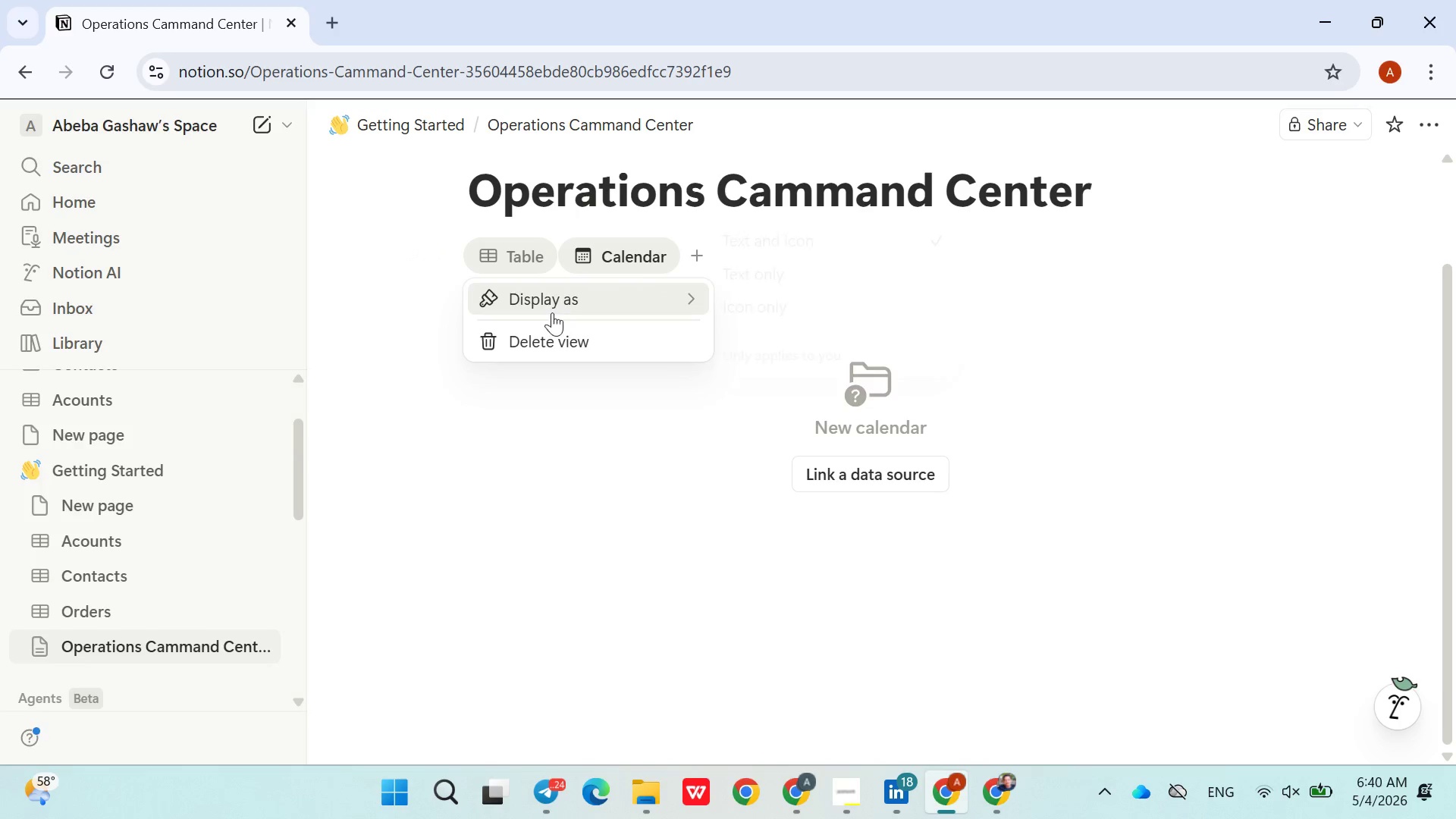 
left_click([555, 328])
 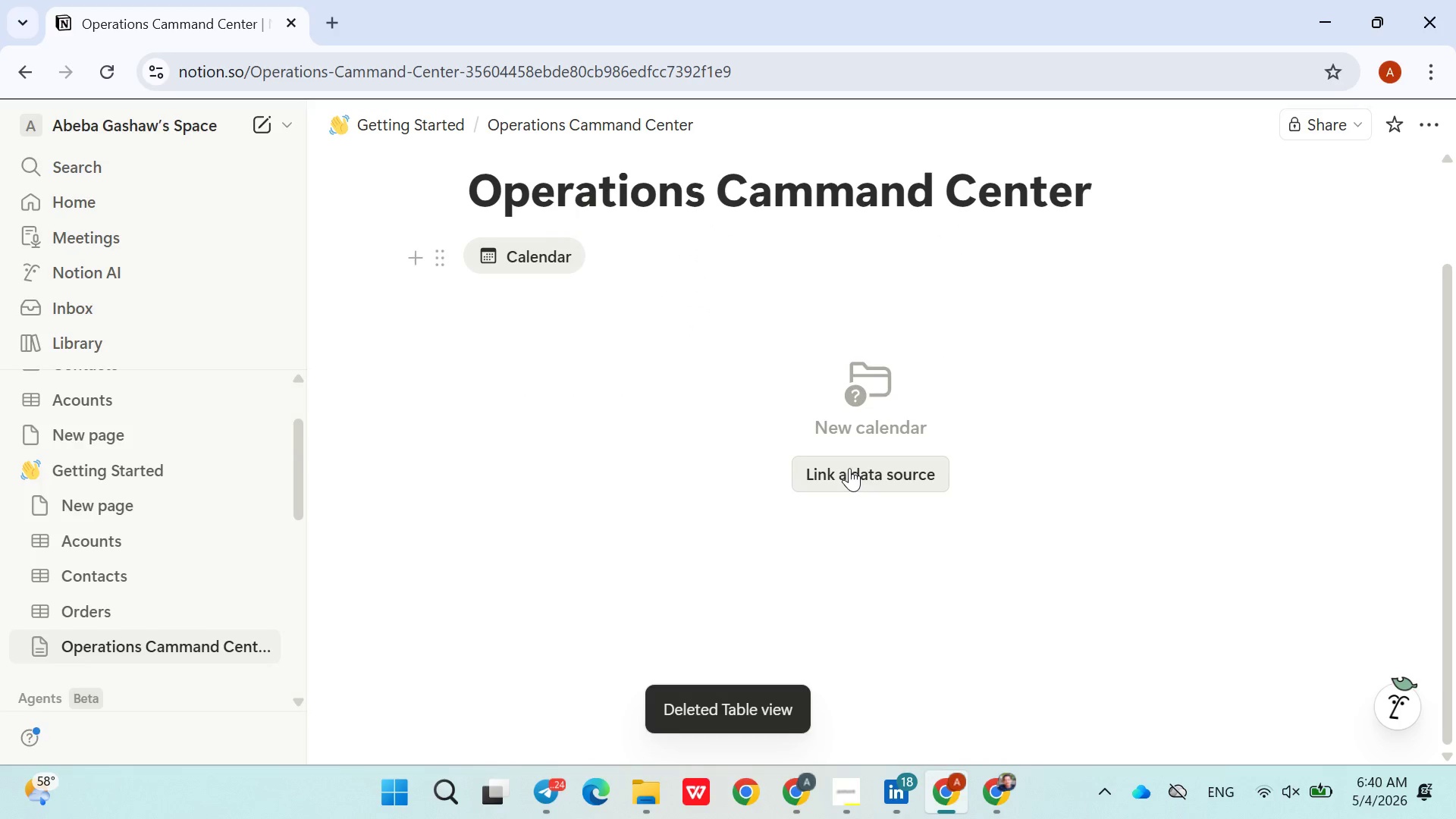 
left_click([849, 468])
 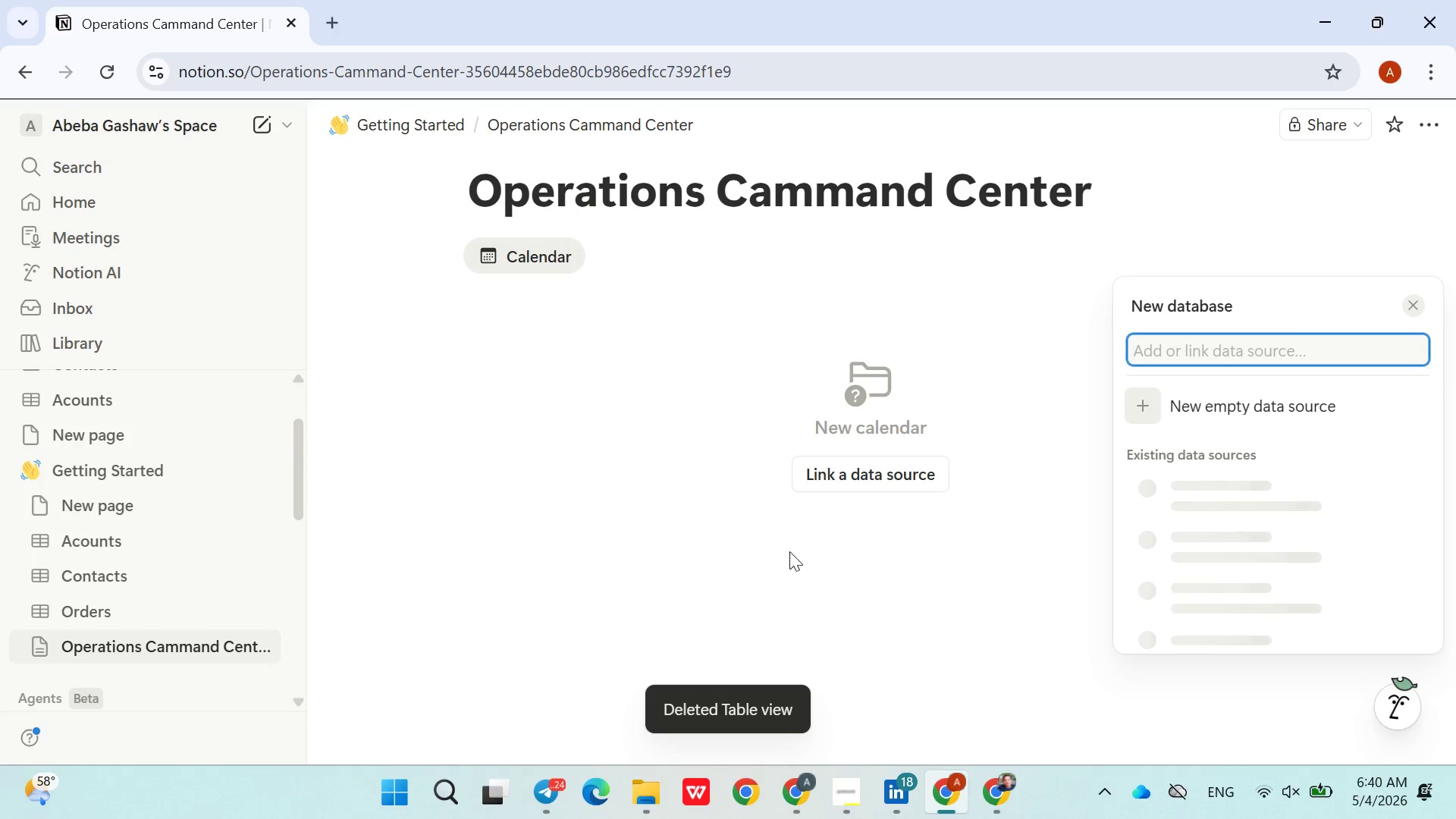 
left_click([780, 551])
 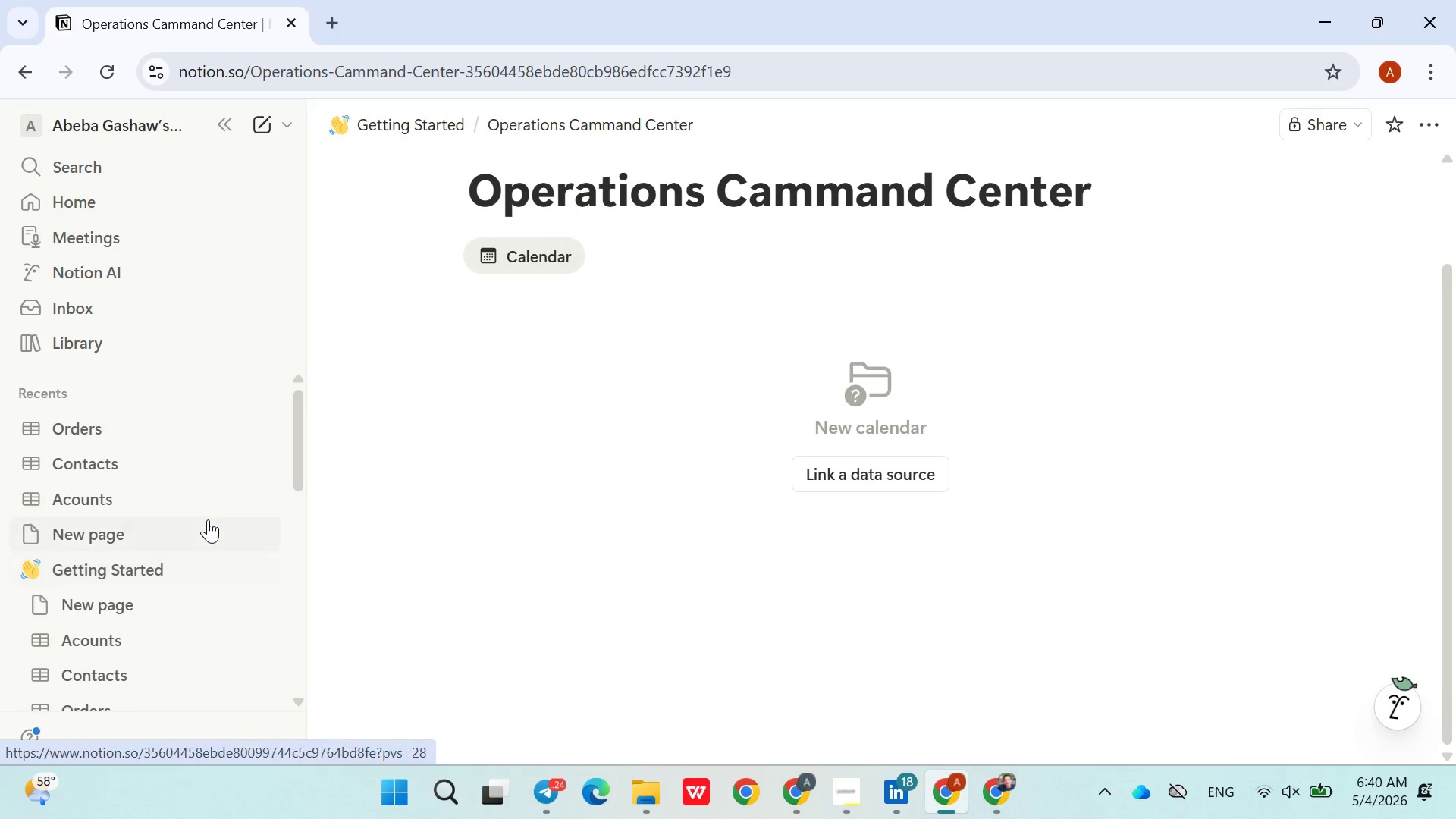 
left_click([128, 475])
 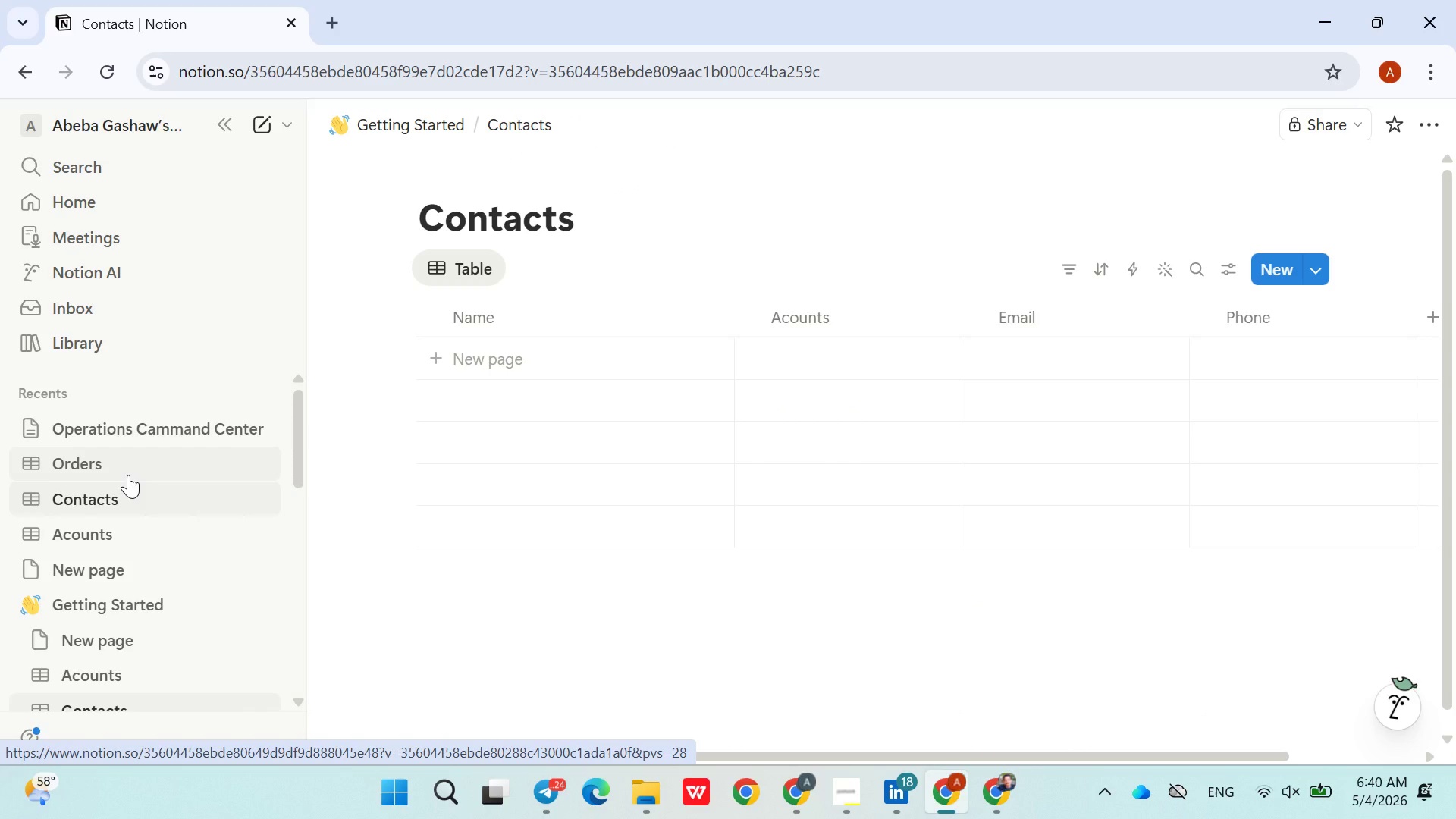 
wait(10.72)
 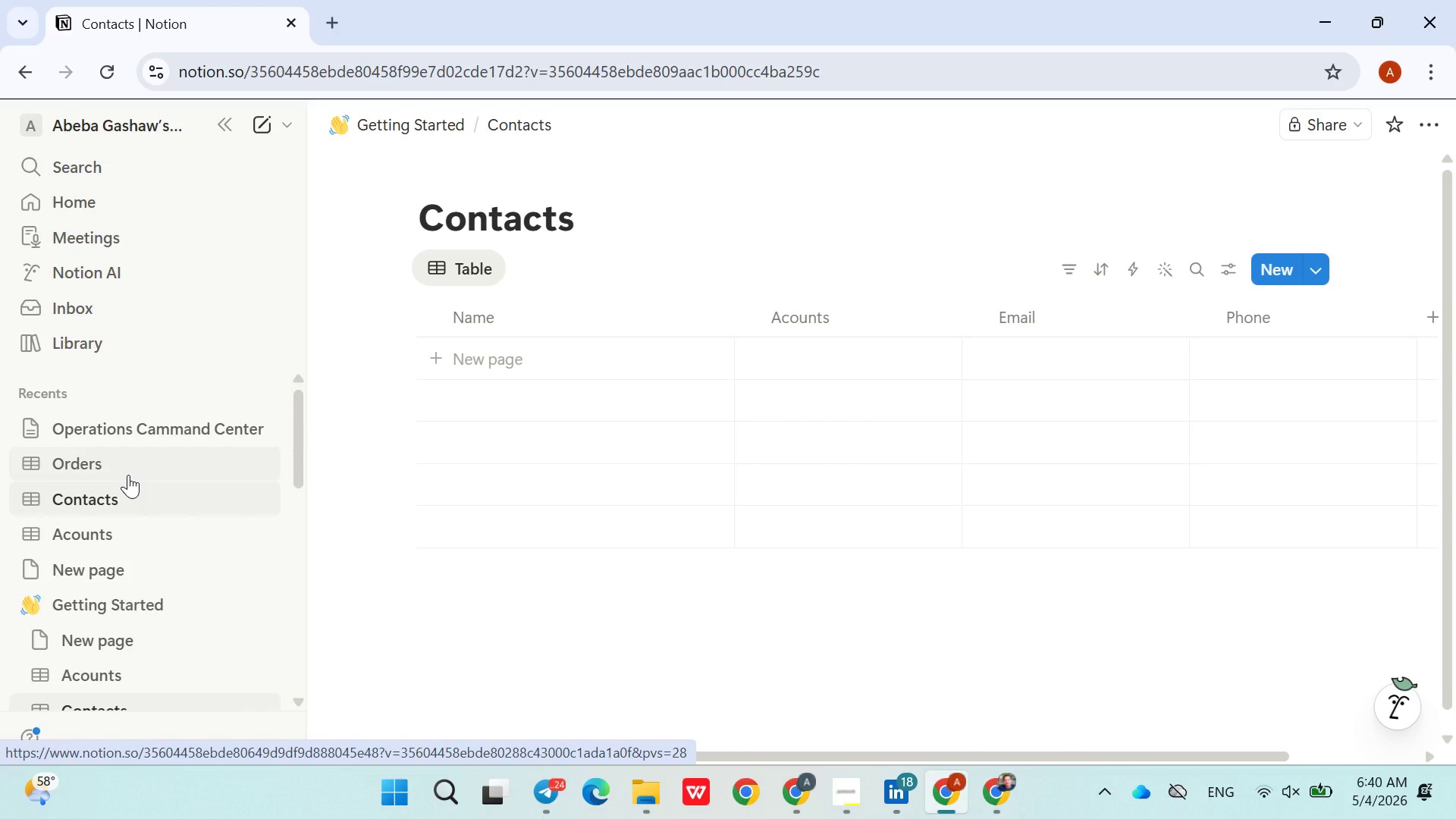 
left_click([476, 353])
 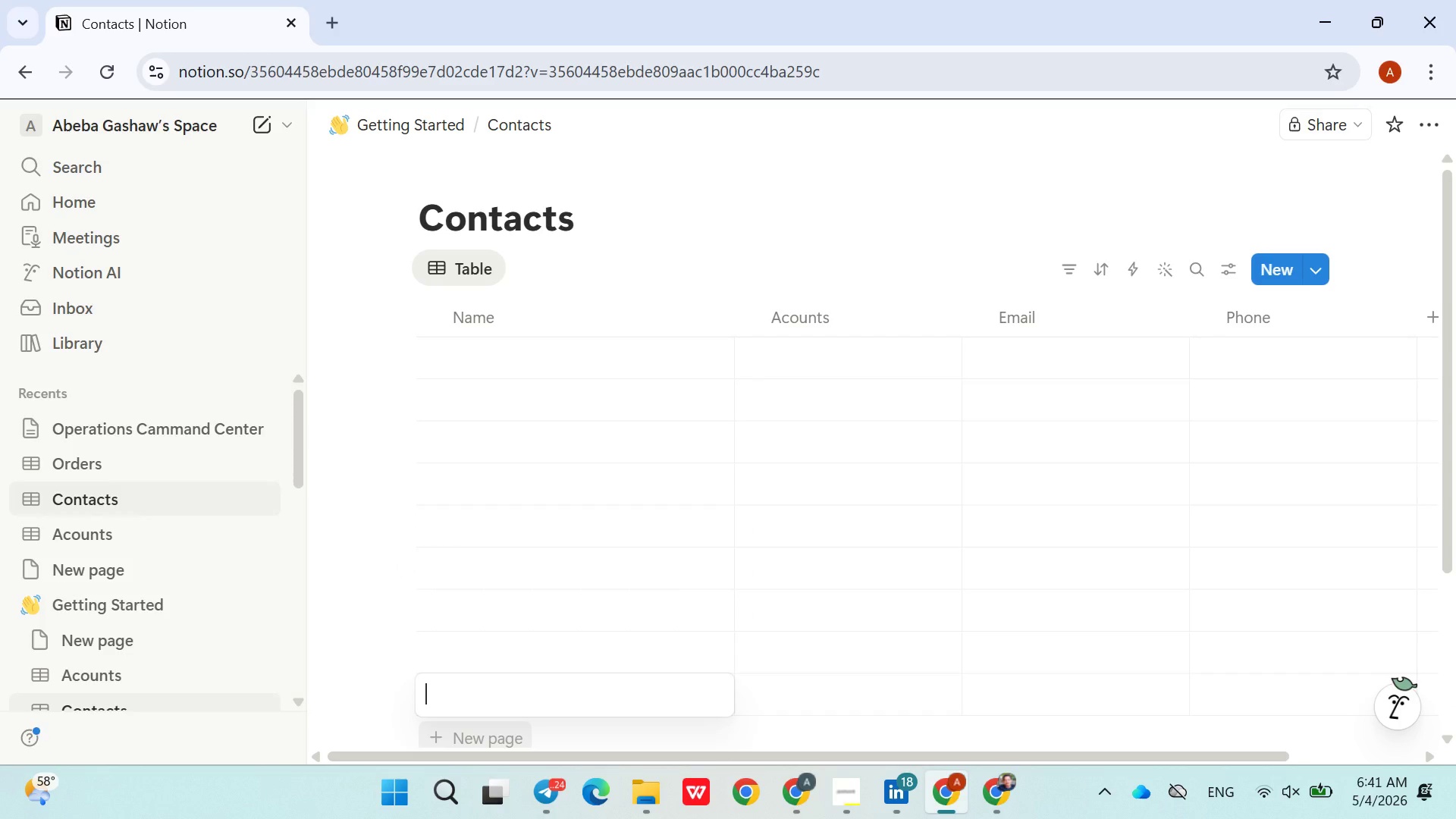 
wait(13.83)
 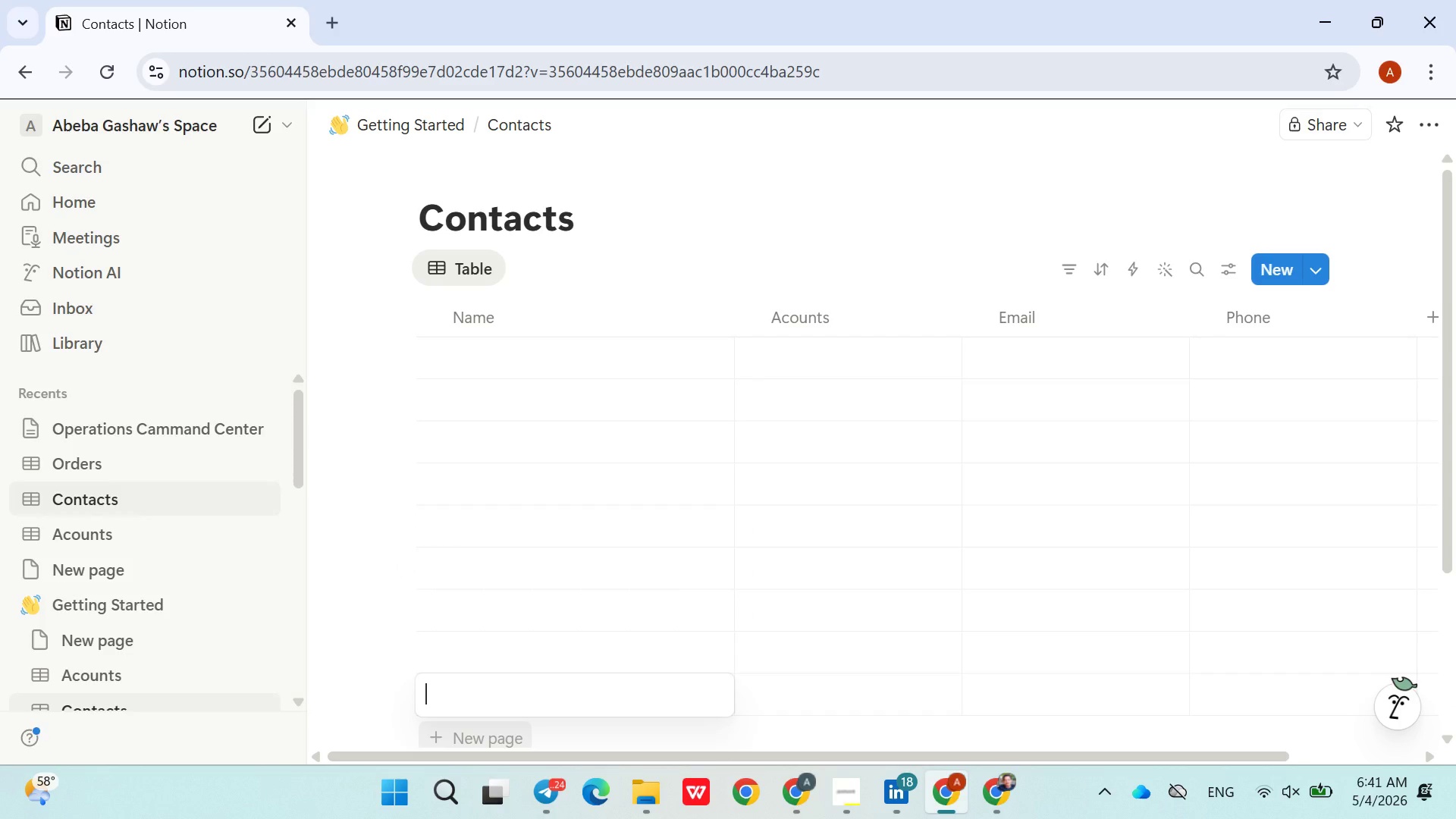 
left_click([484, 360])
 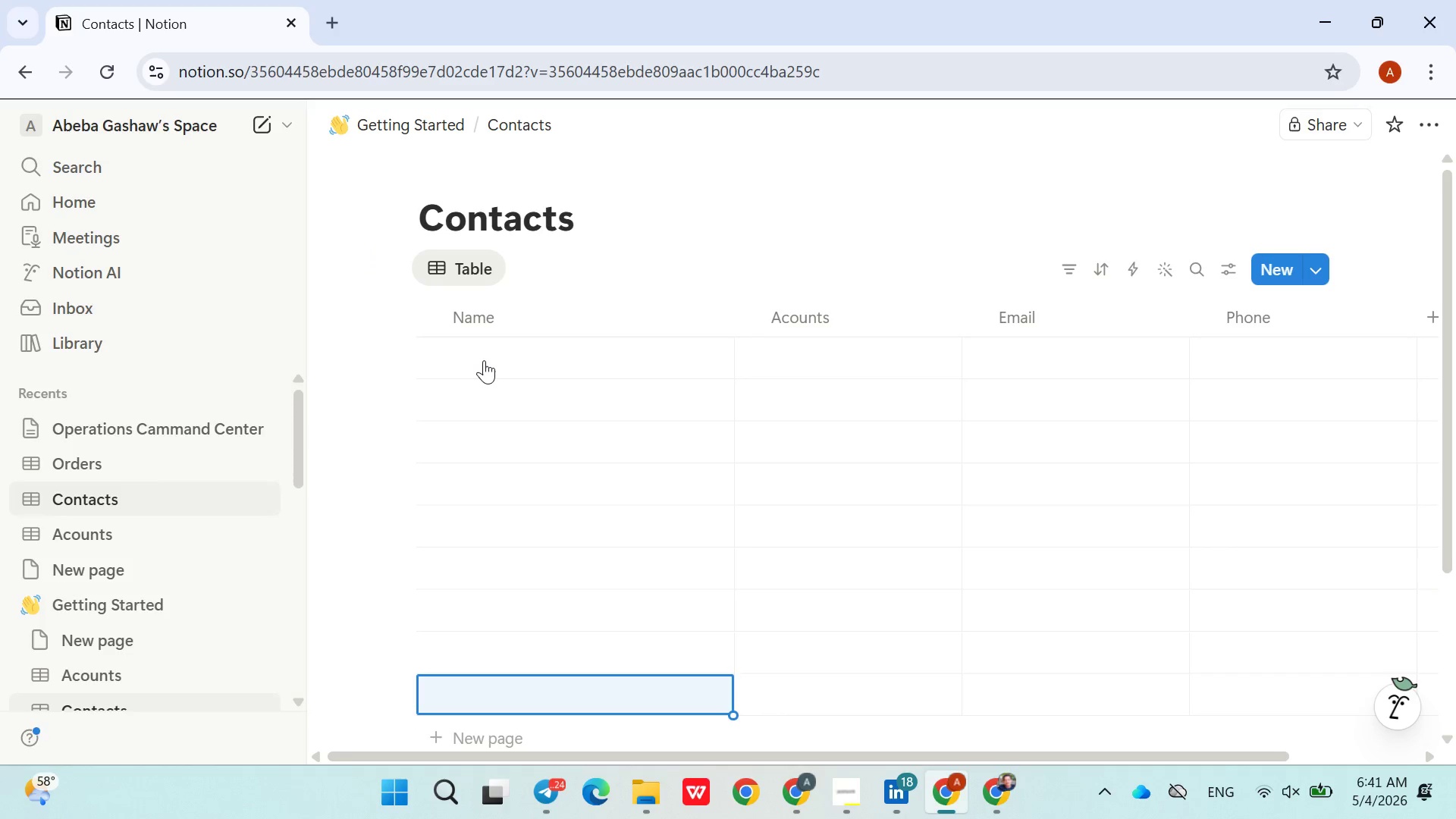 
left_click([484, 360])
 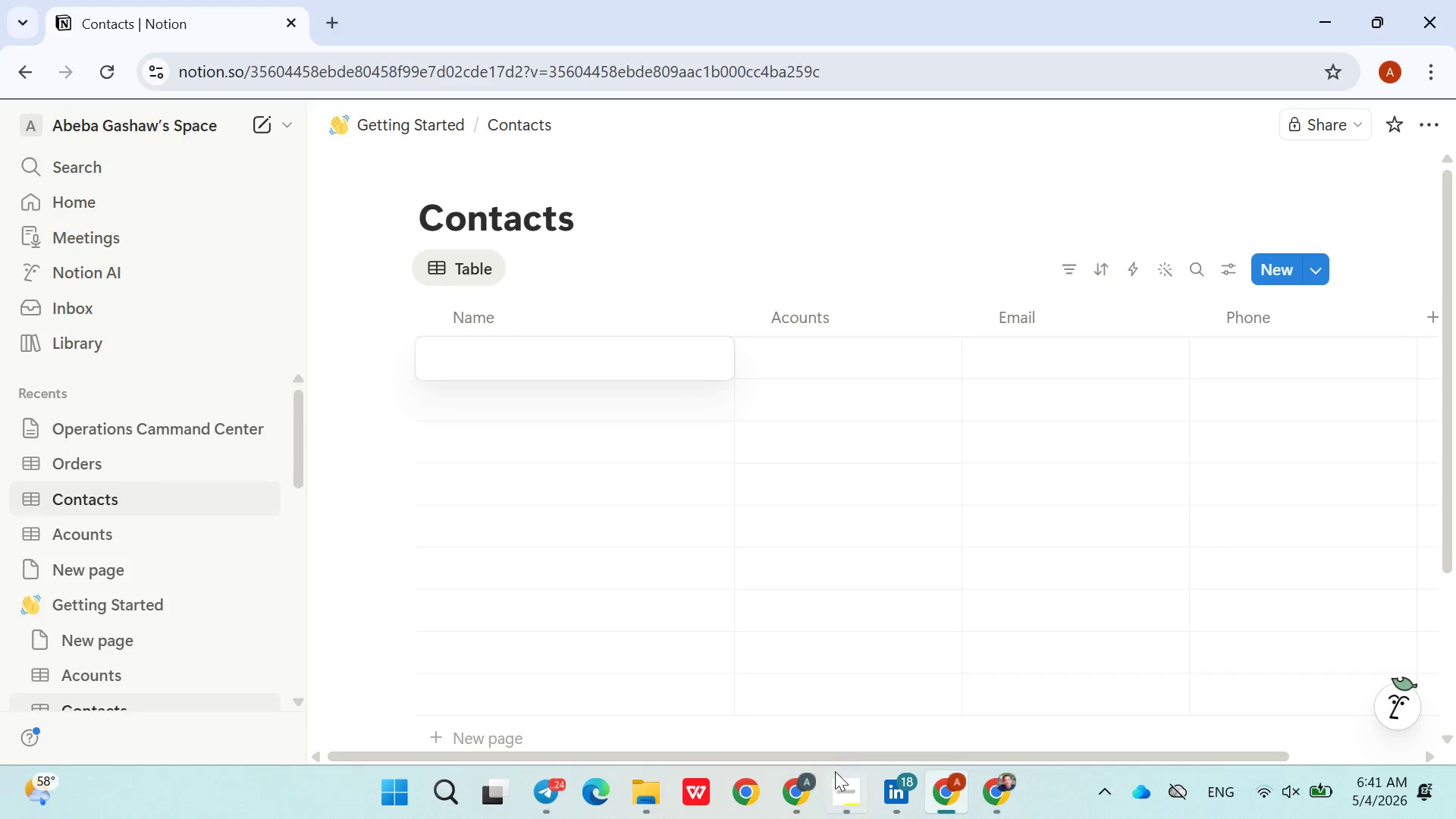 
left_click([835, 771])